 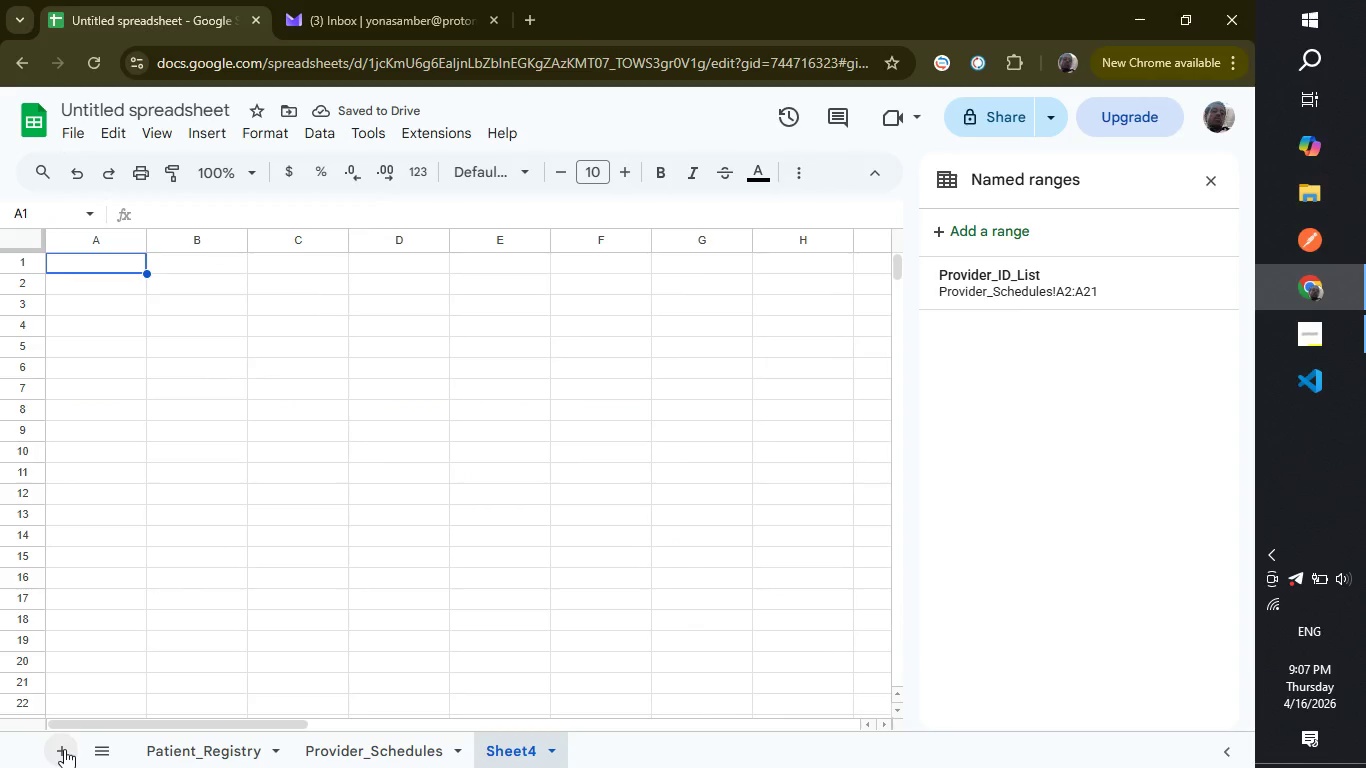 
right_click([500, 743])
 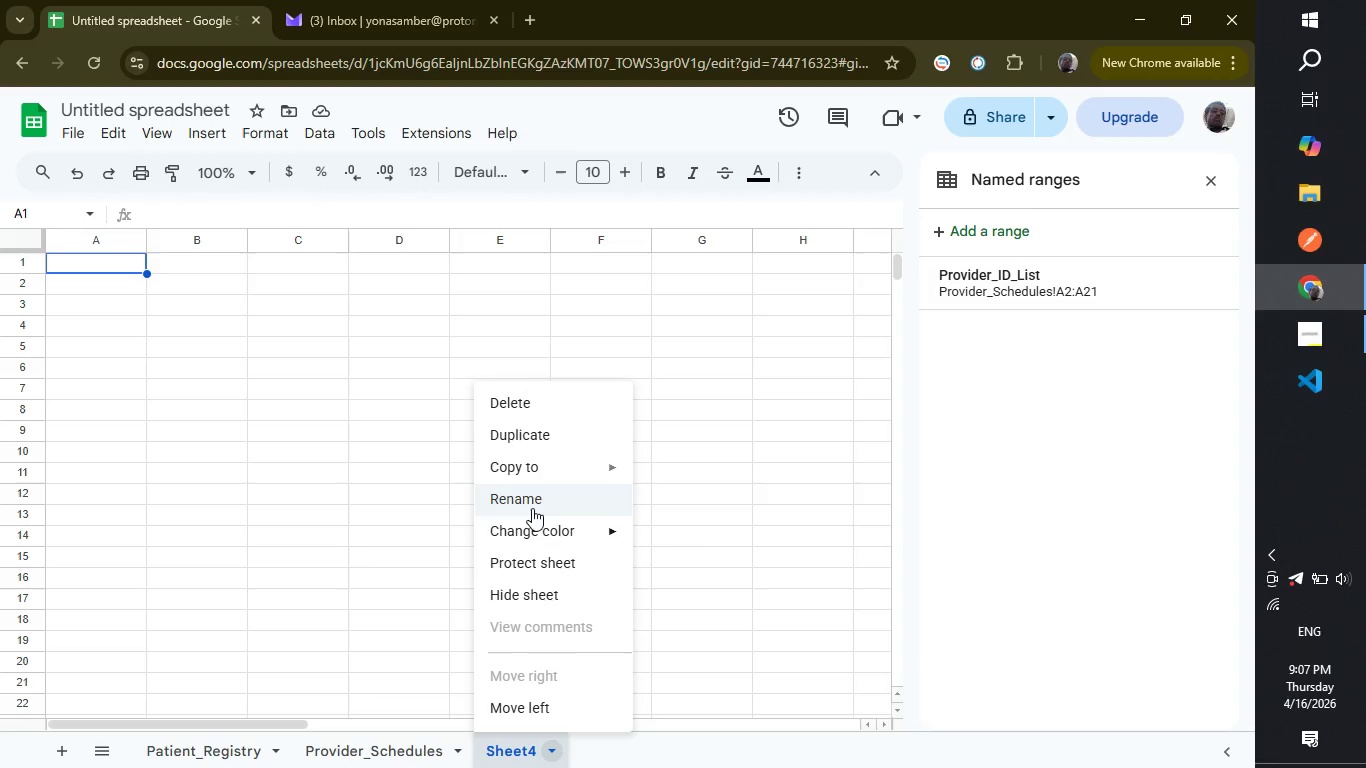 
left_click([532, 496])
 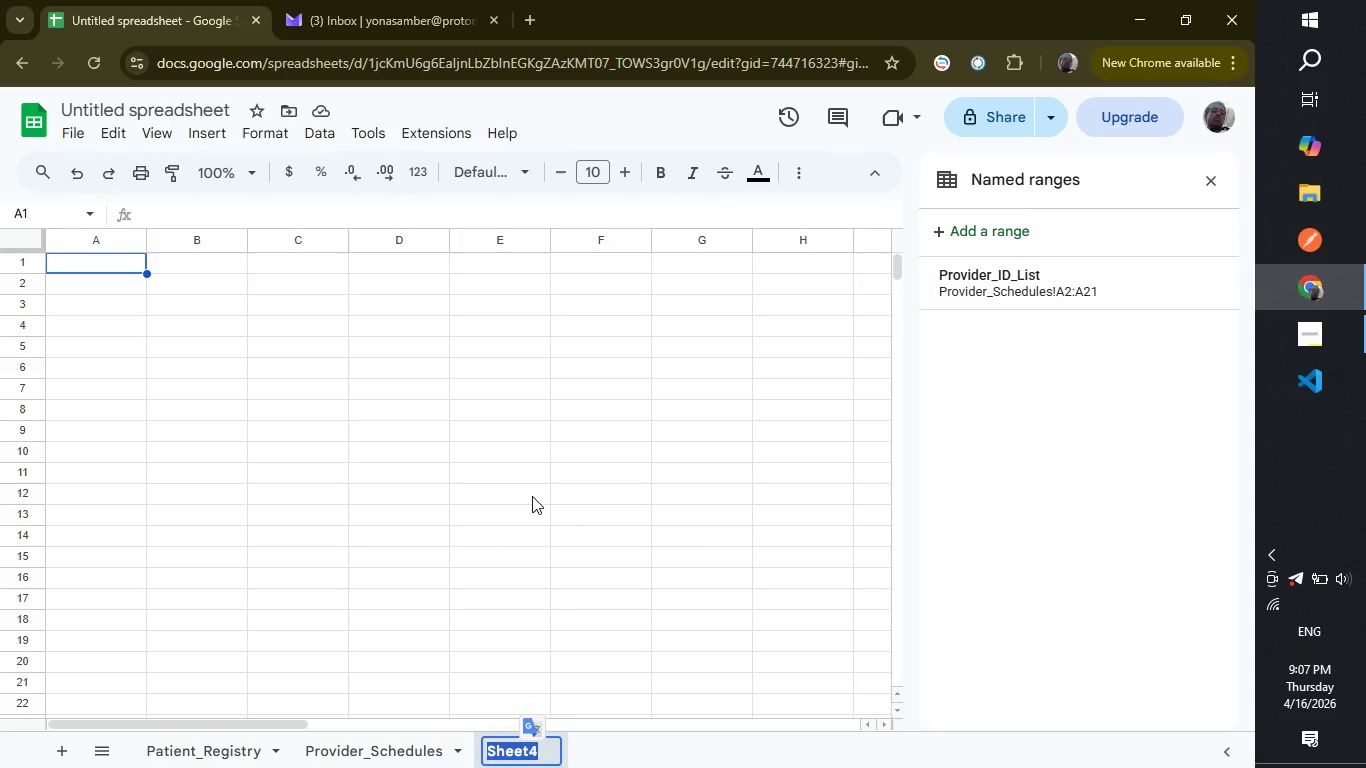 
wait(5.44)
 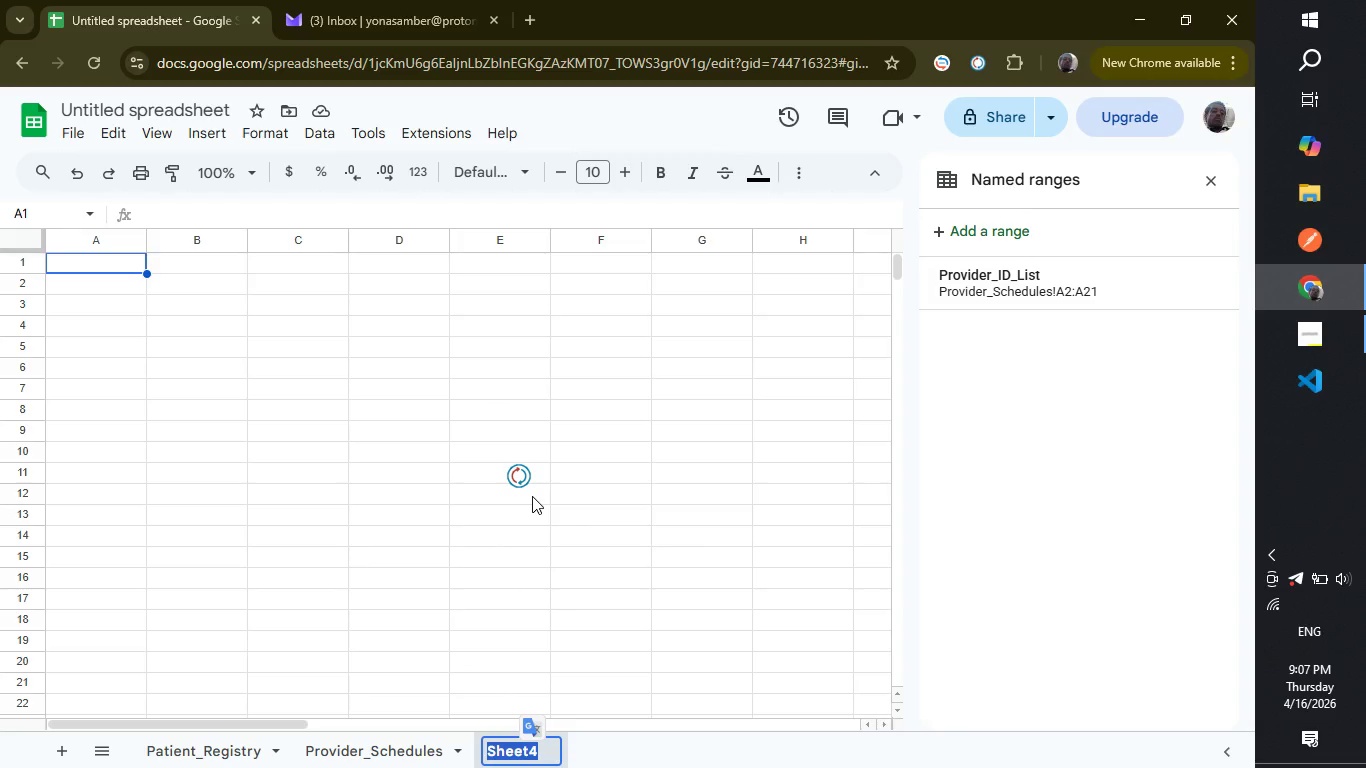 
type(Visit_Logs)
 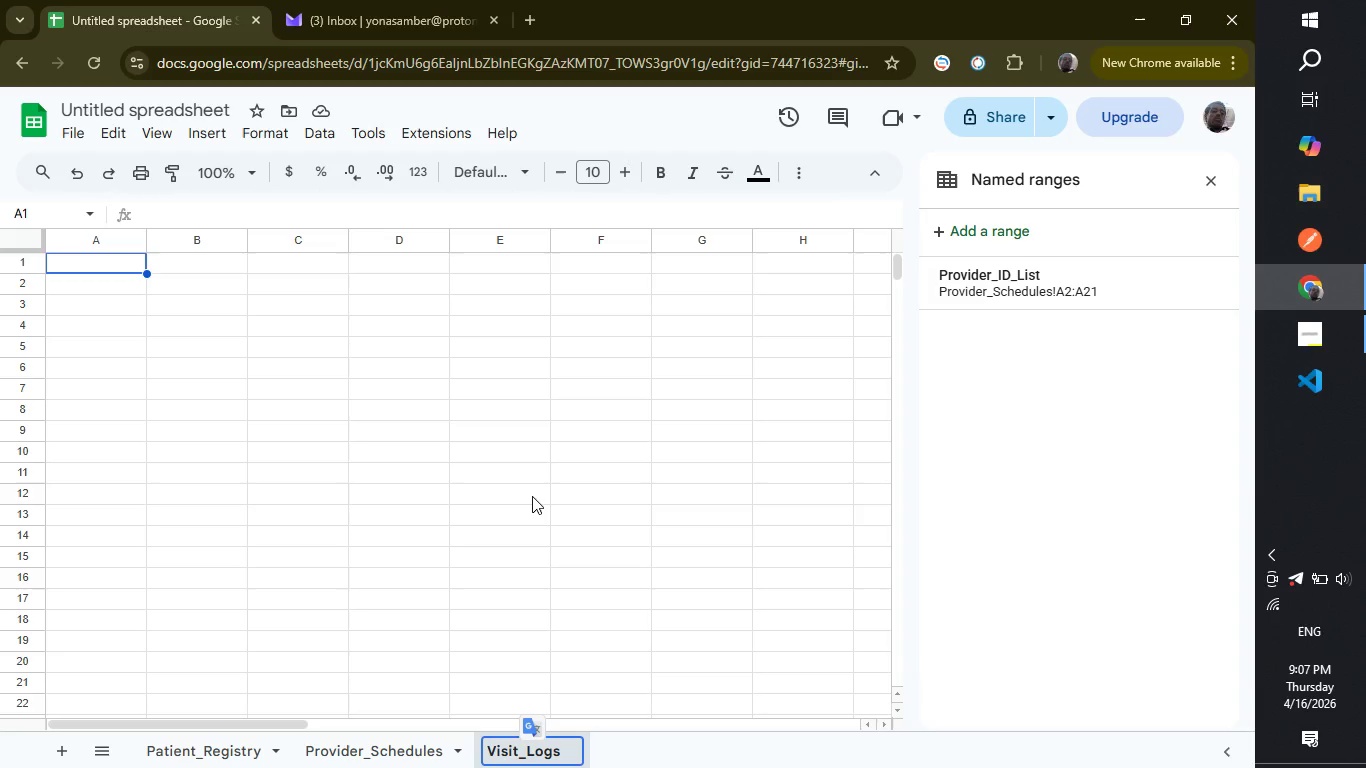 
key(Enter)
 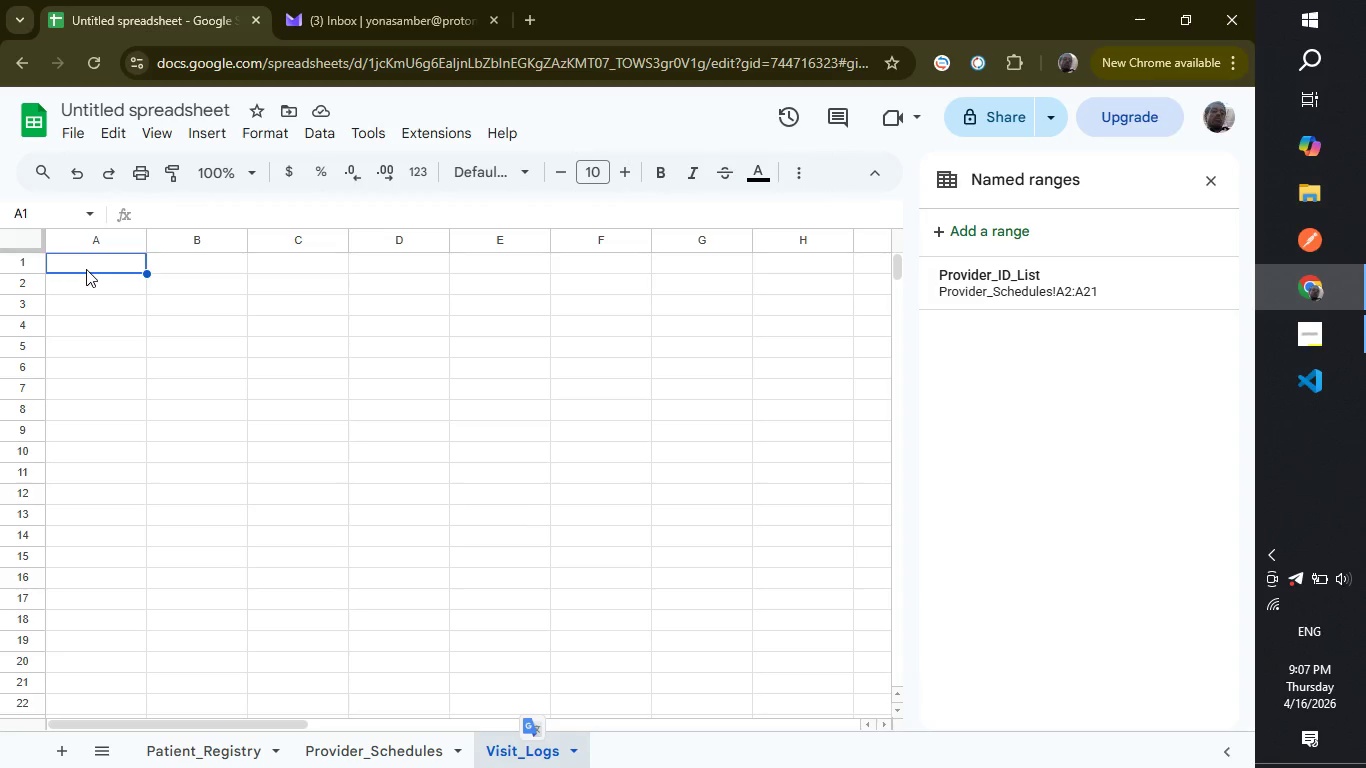 
wait(7.59)
 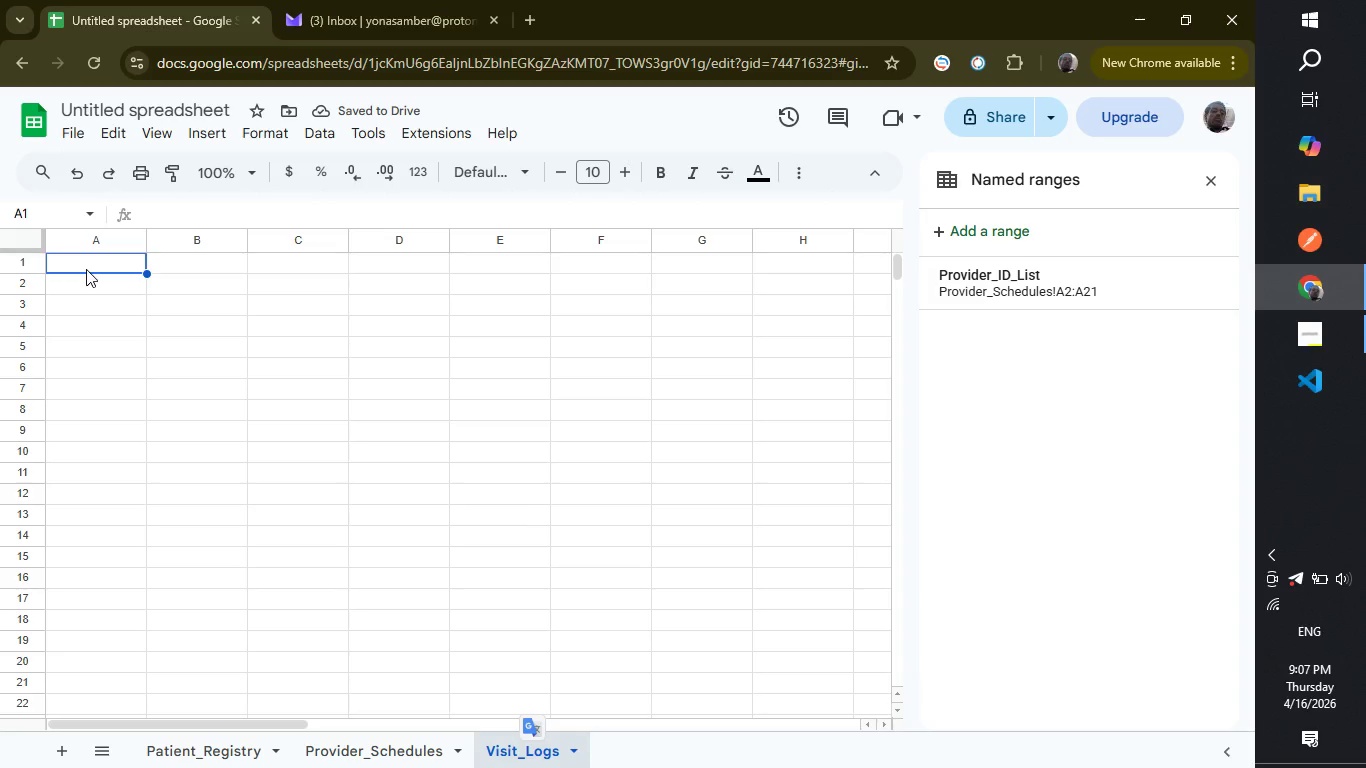 
type(Visit_ID)
 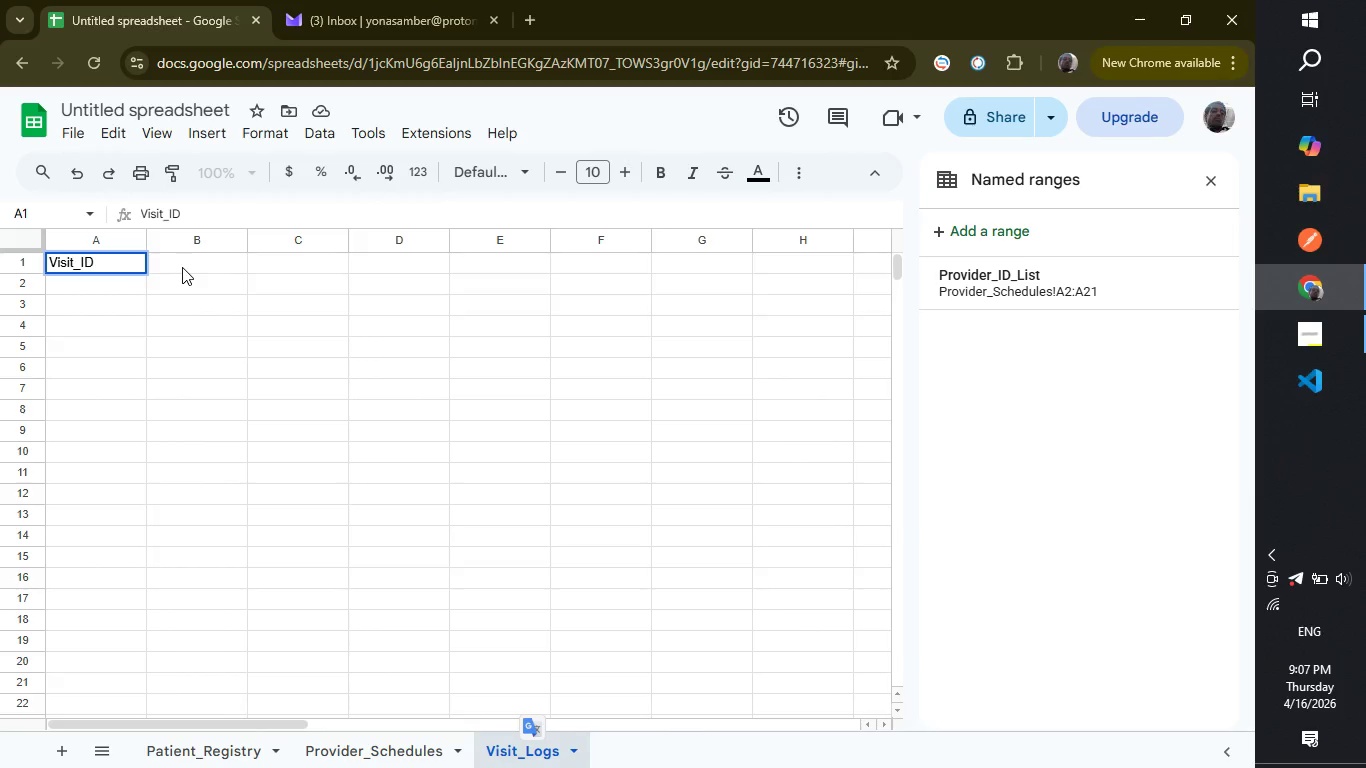 
left_click([182, 267])
 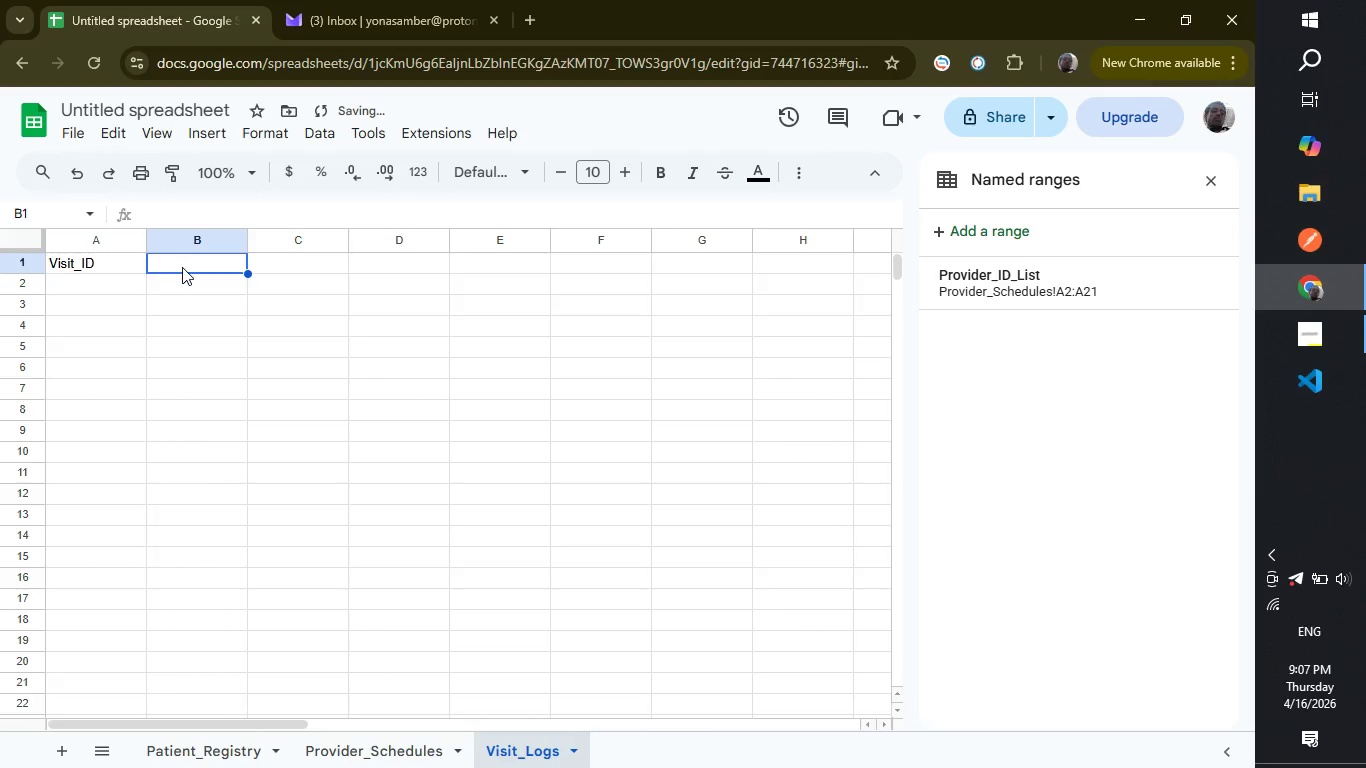 
type(Visit_Date)
 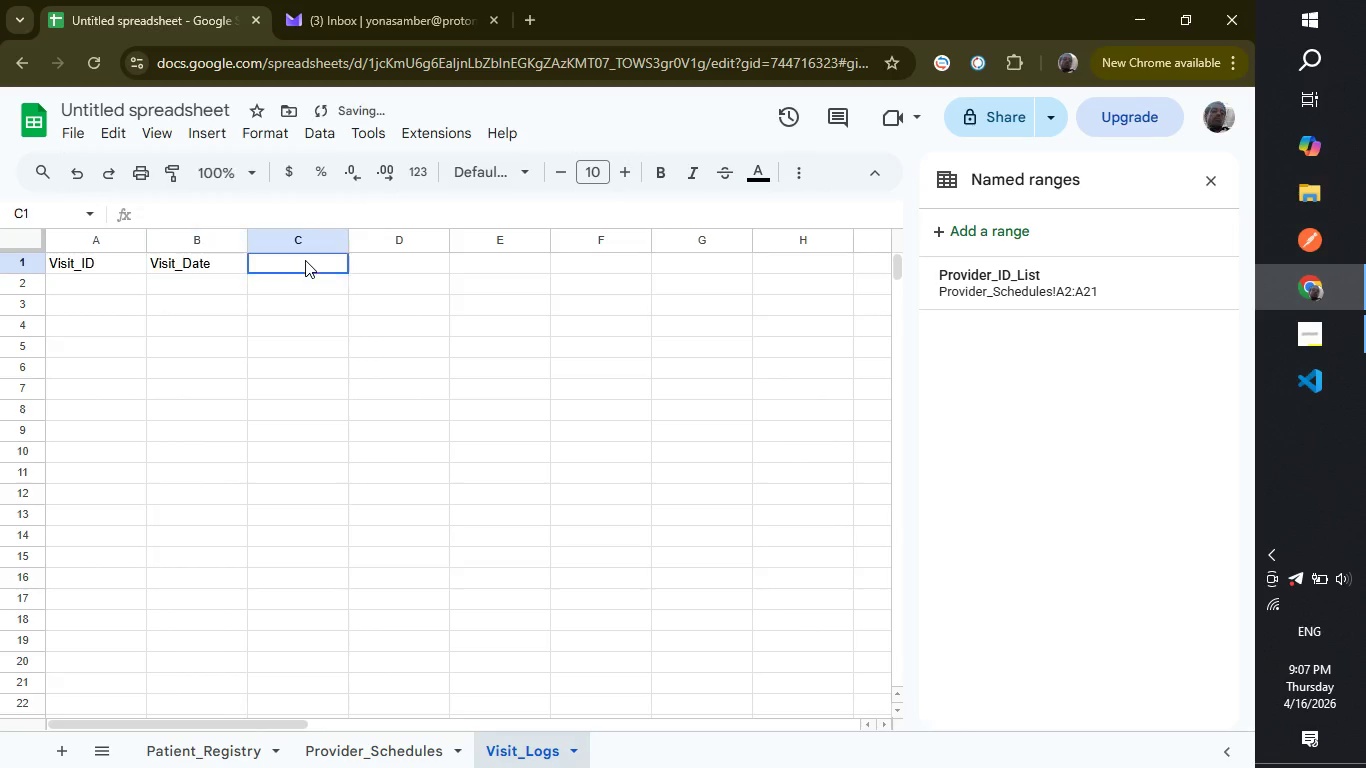 
left_click([305, 260])
 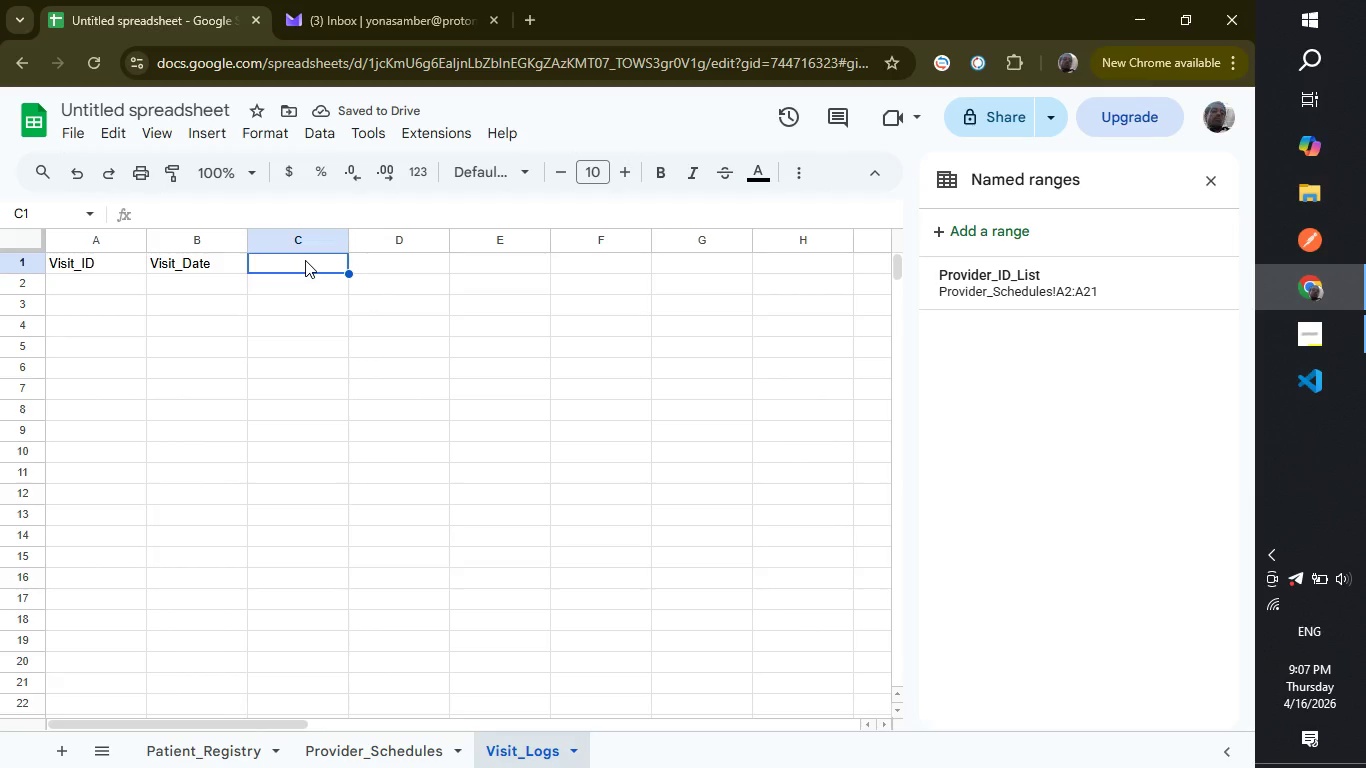 
type(Patient)
 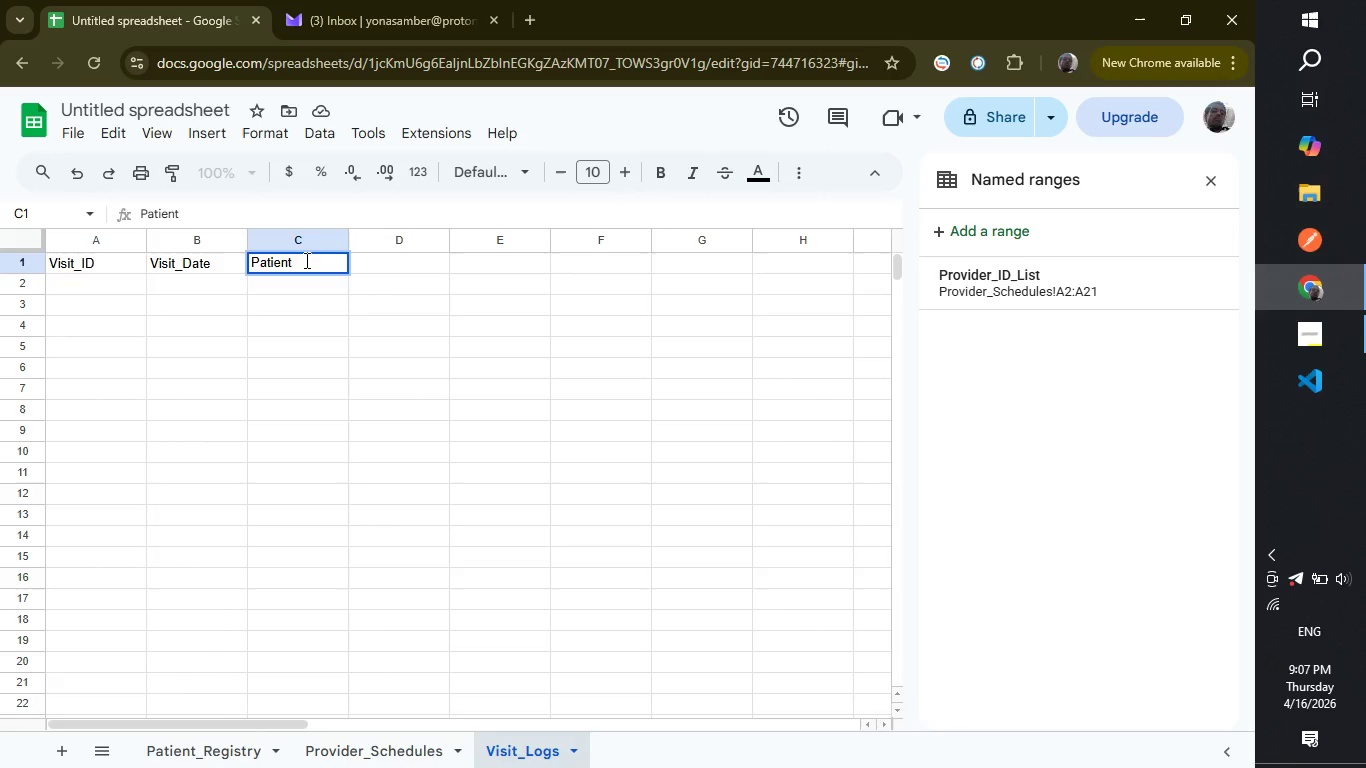 
key(Shift+ShiftLeft)
 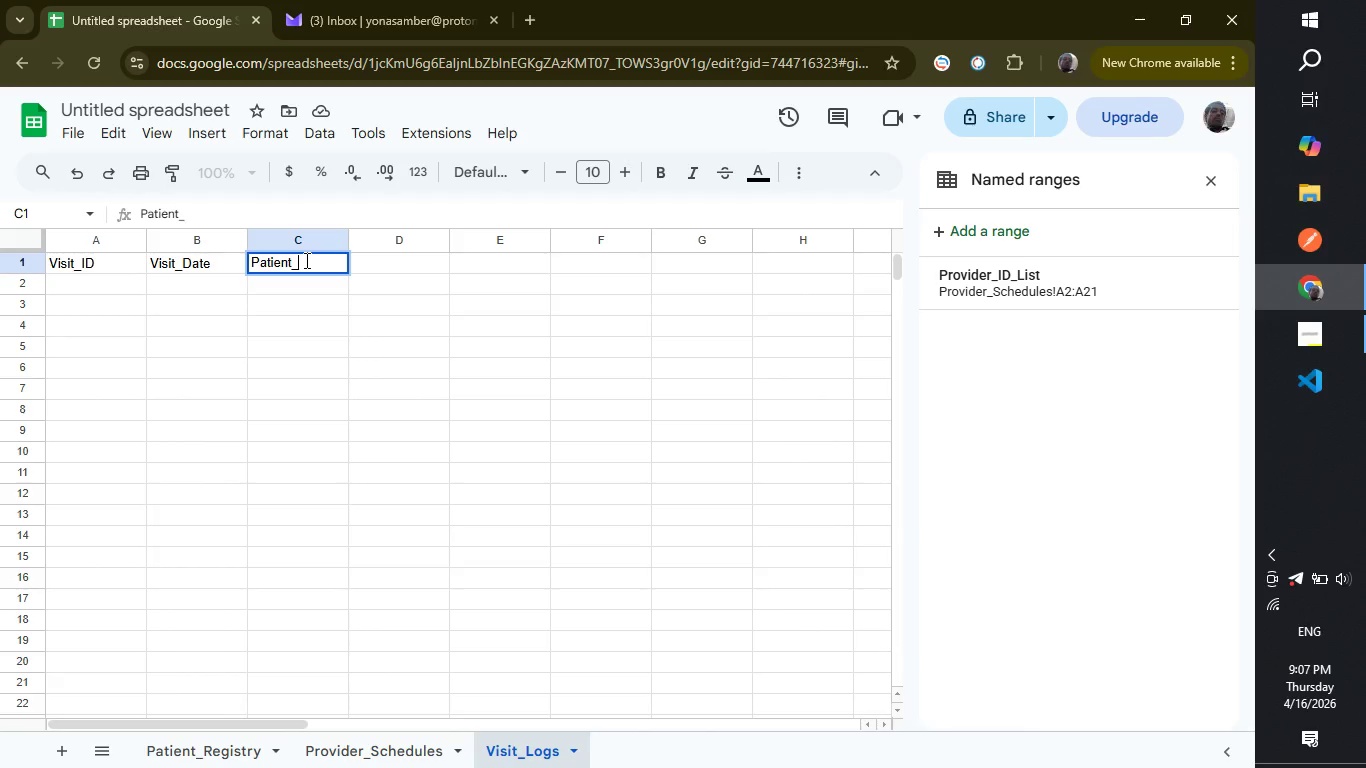 
key(Shift+Minus)
 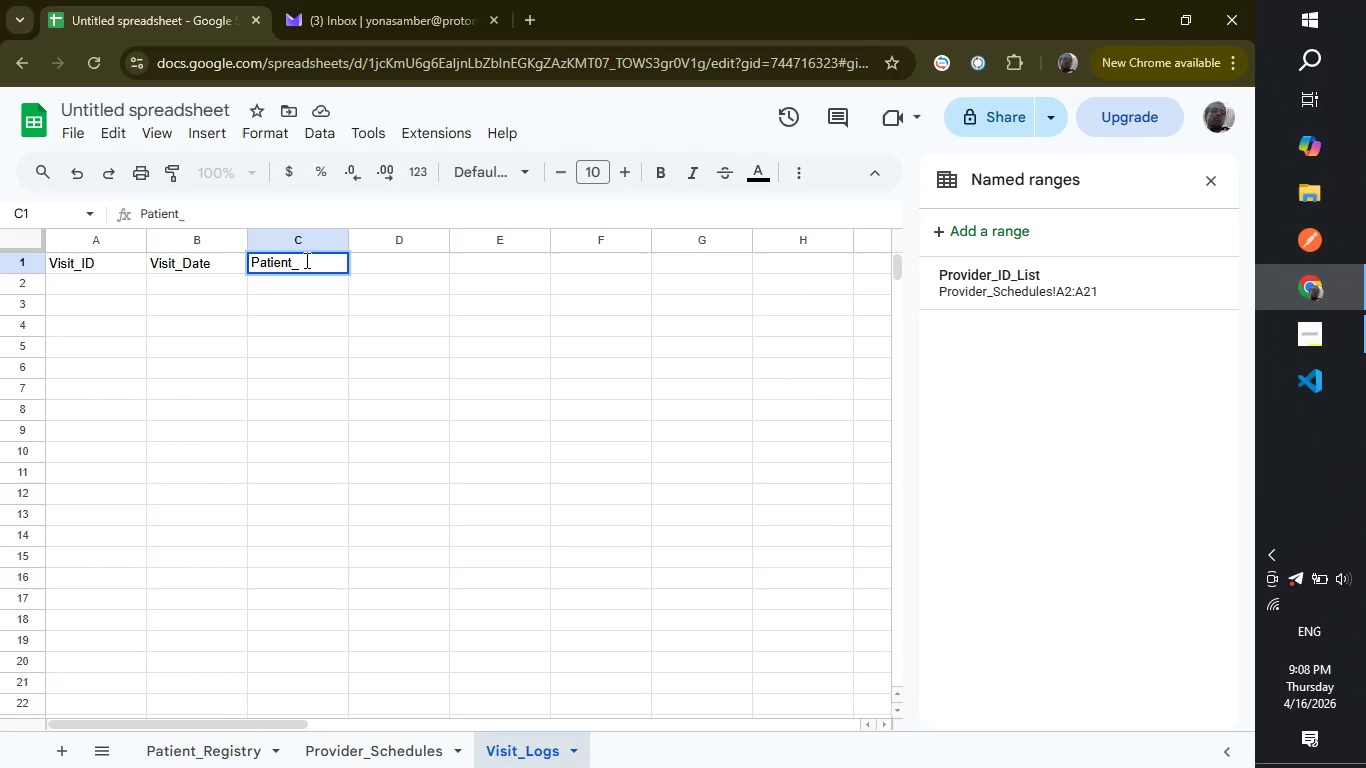 
key(Shift+I)
 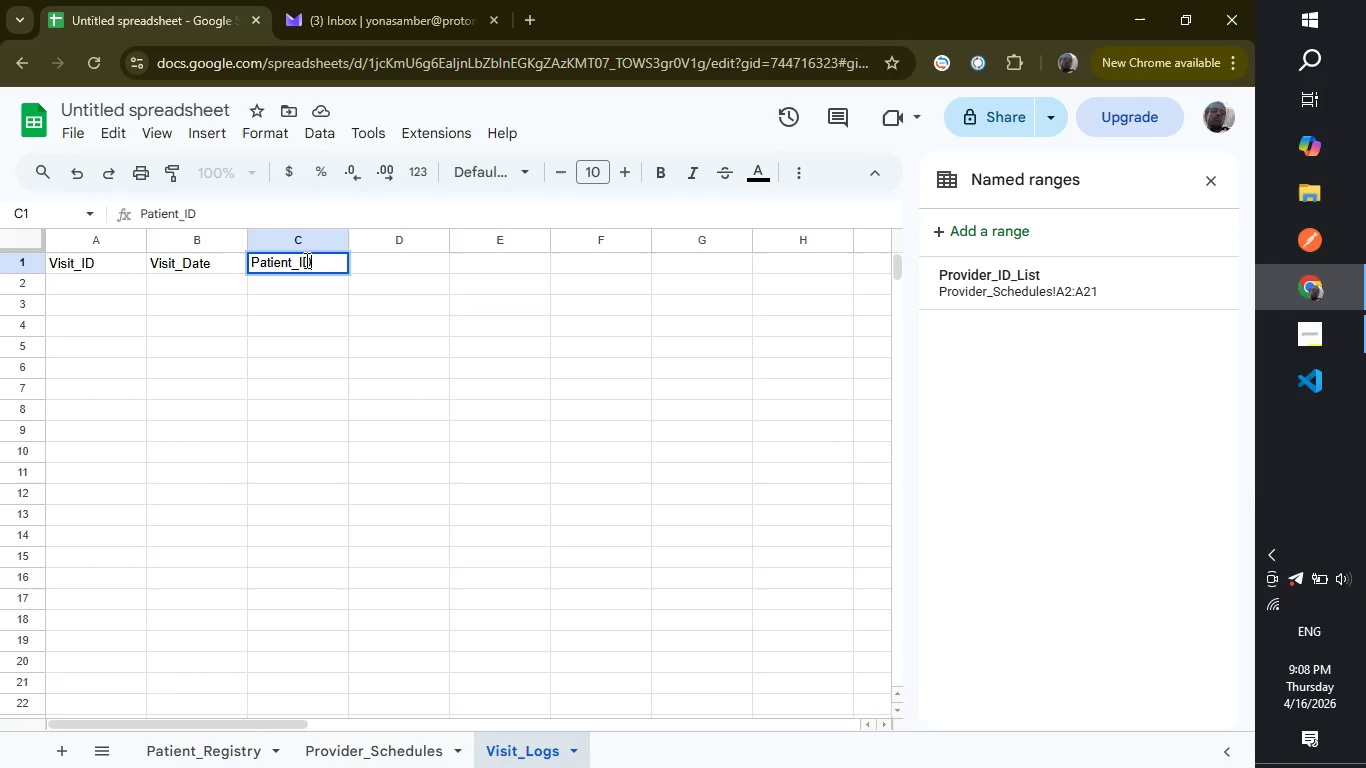 
key(Shift+ShiftRight)
 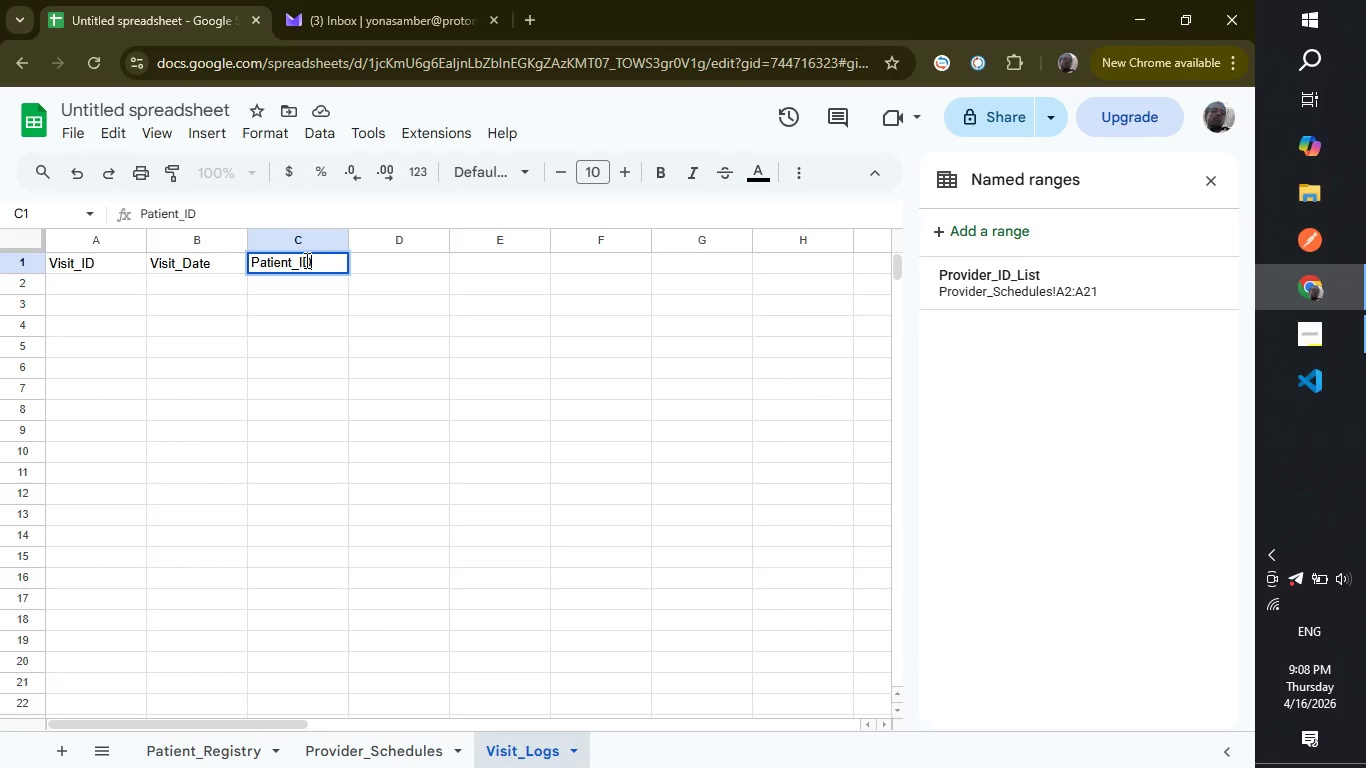 
key(Shift+D)
 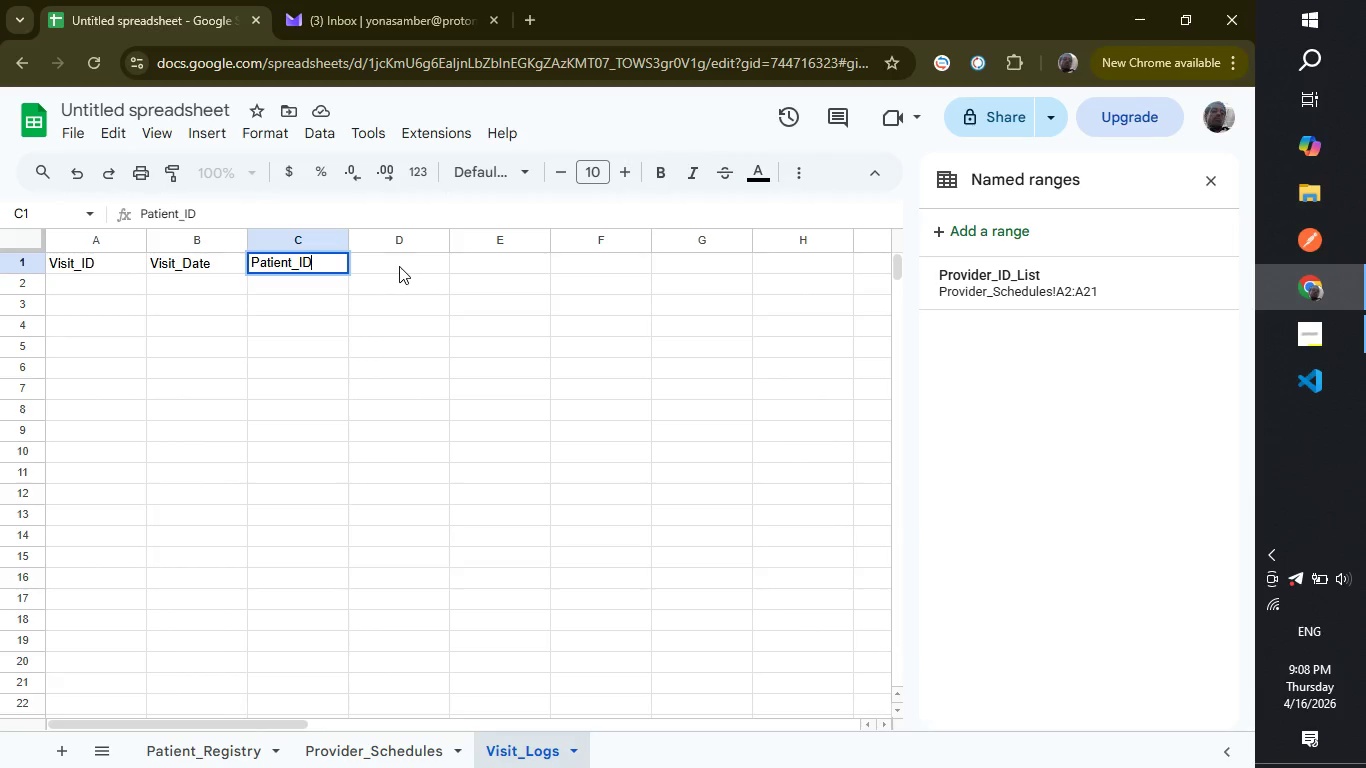 
left_click([399, 266])
 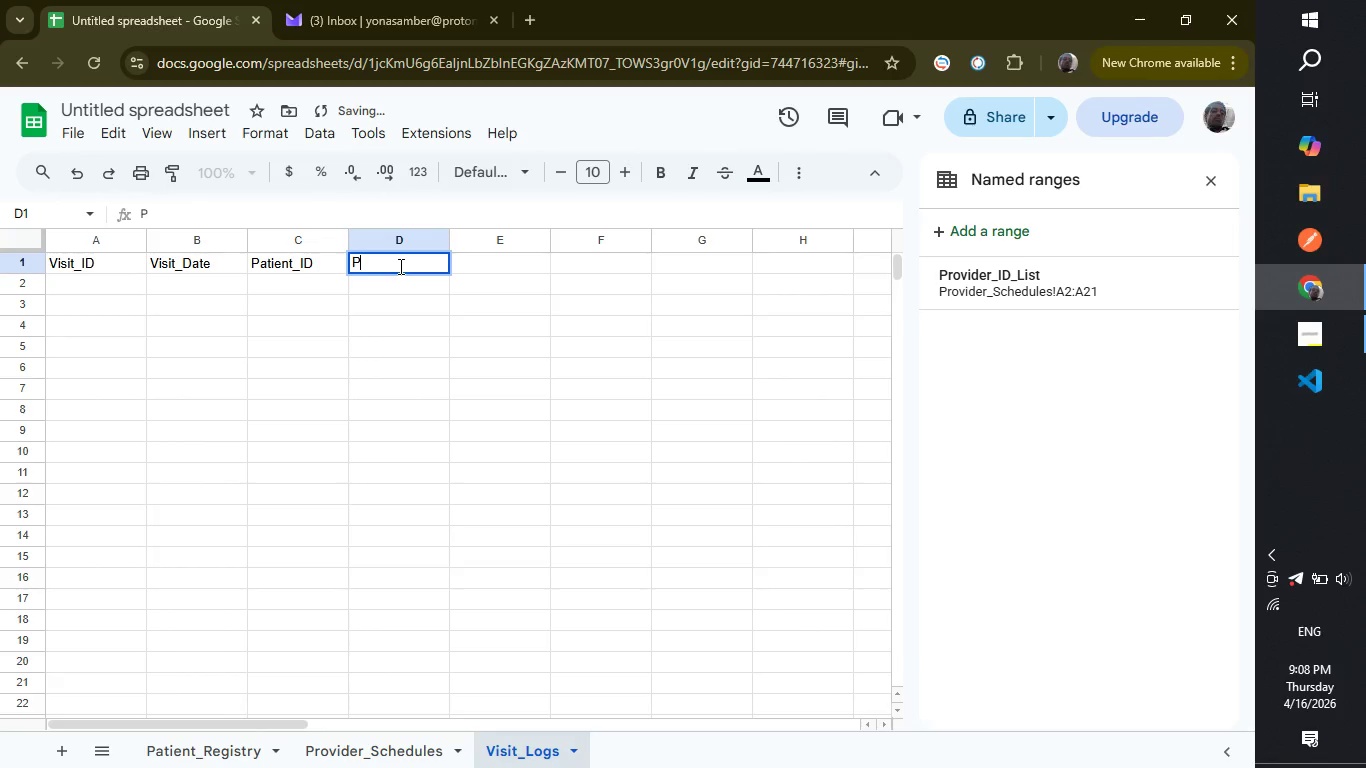 
type(Pai)
key(Backspace)
type(tient_Name)
 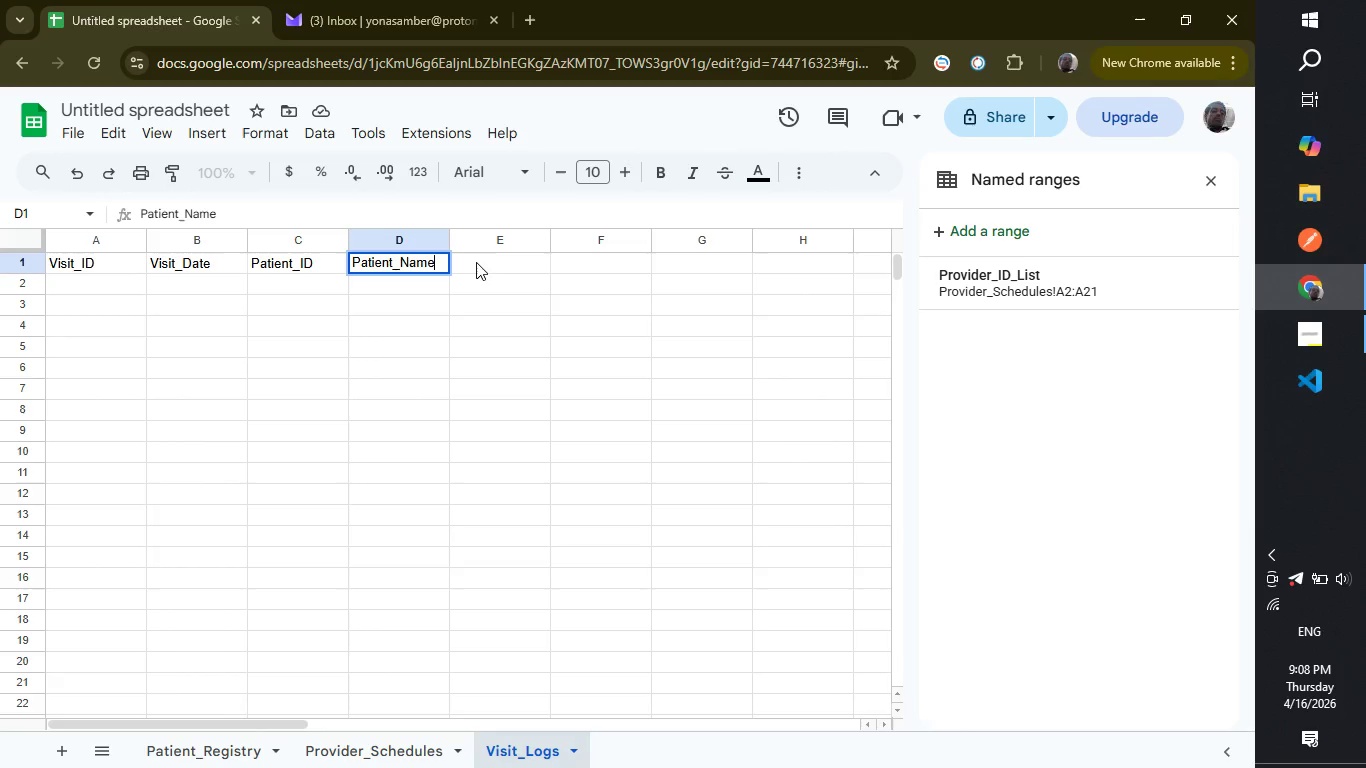 
wait(6.58)
 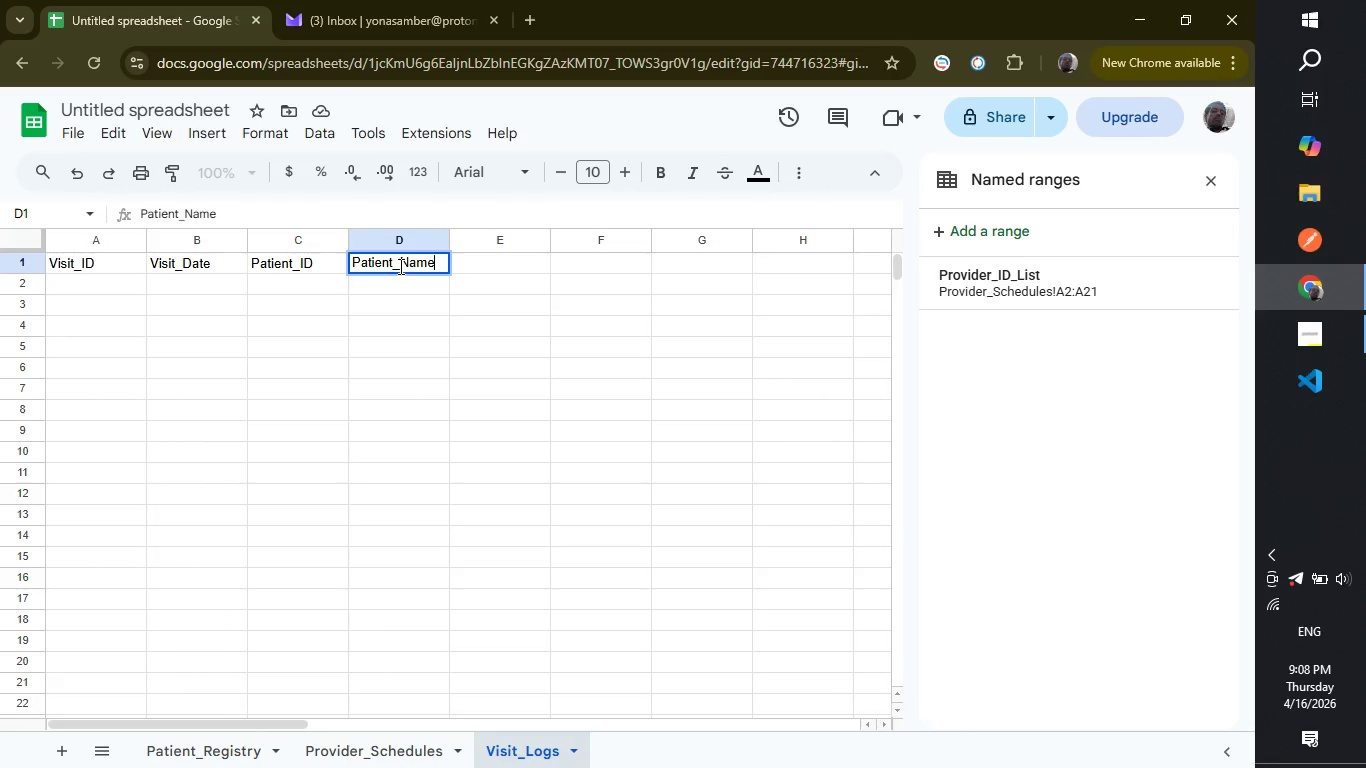 
left_click([476, 262])
 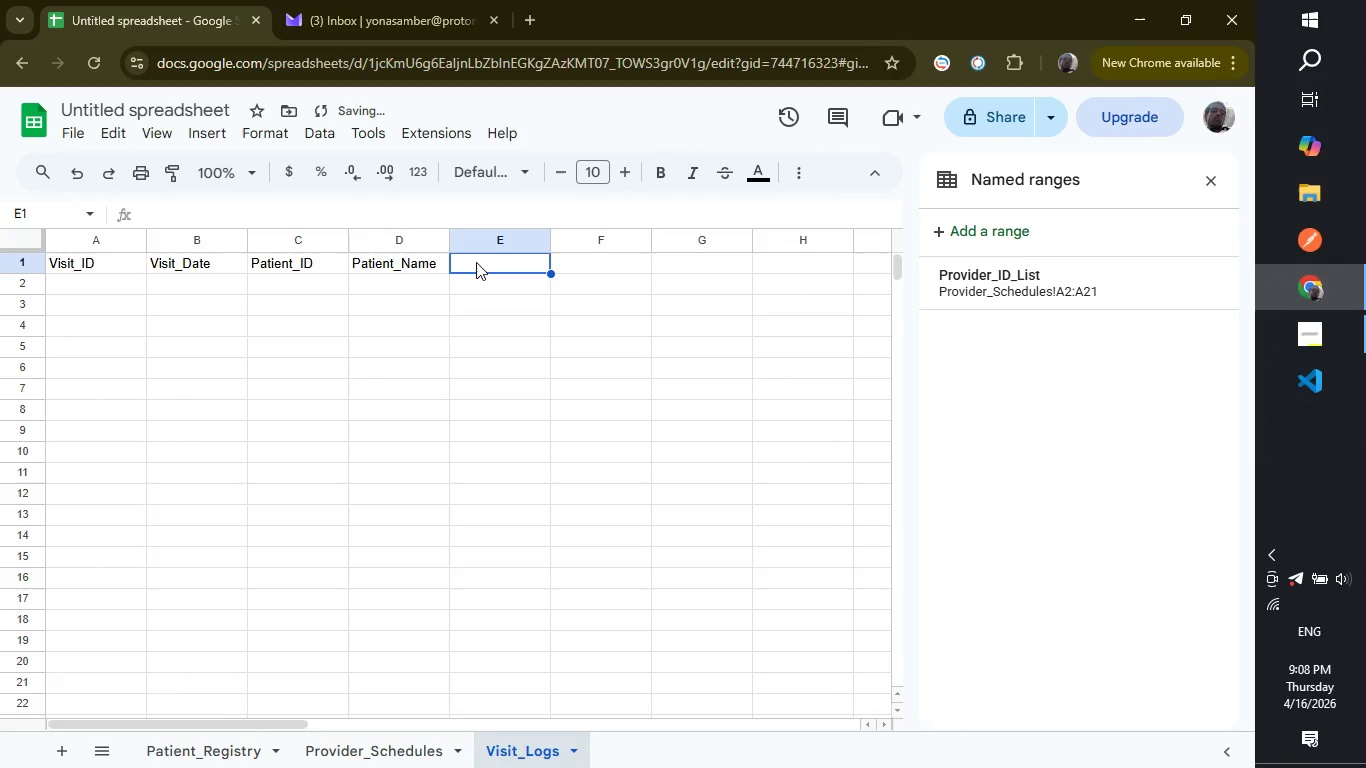 
type(Provider_Id)
key(Backspace)
type(D)
 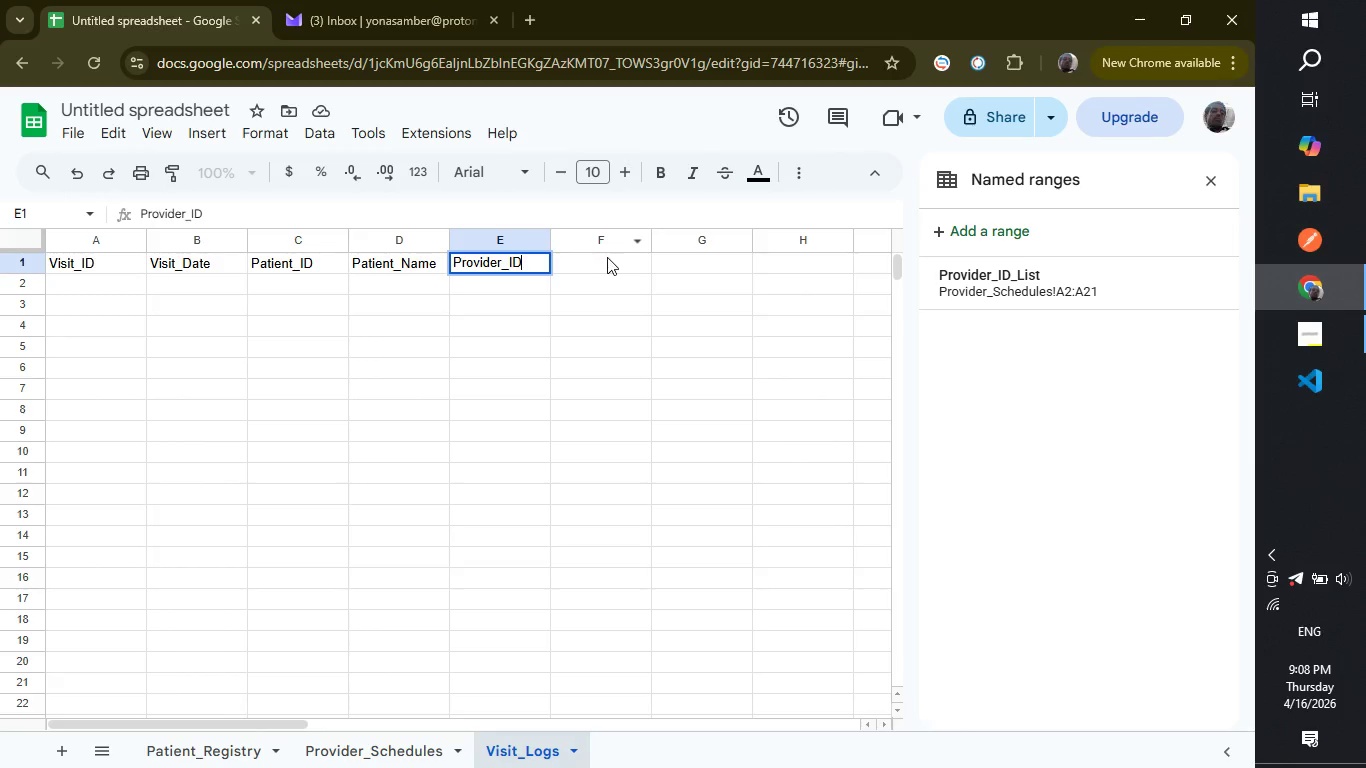 
left_click([604, 269])
 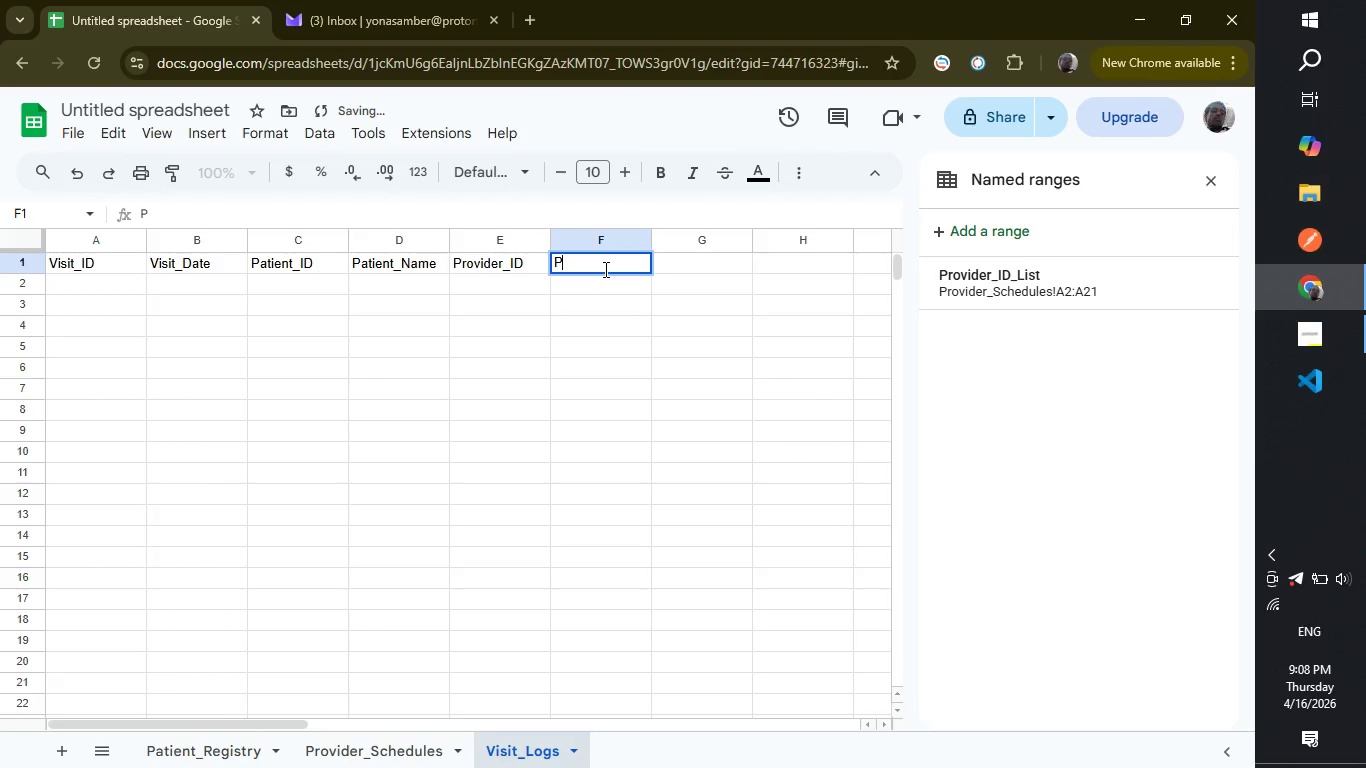 
type(Provider_Name)
 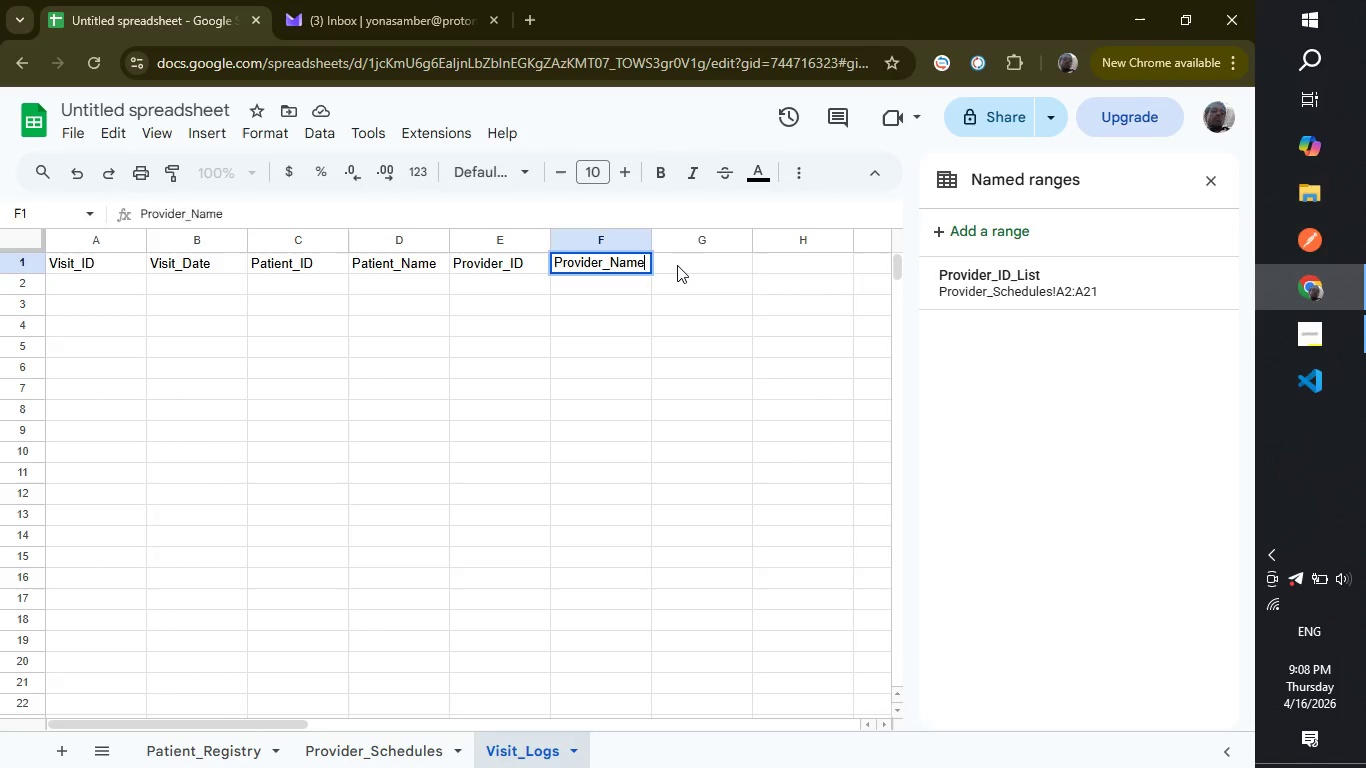 
left_click([677, 265])
 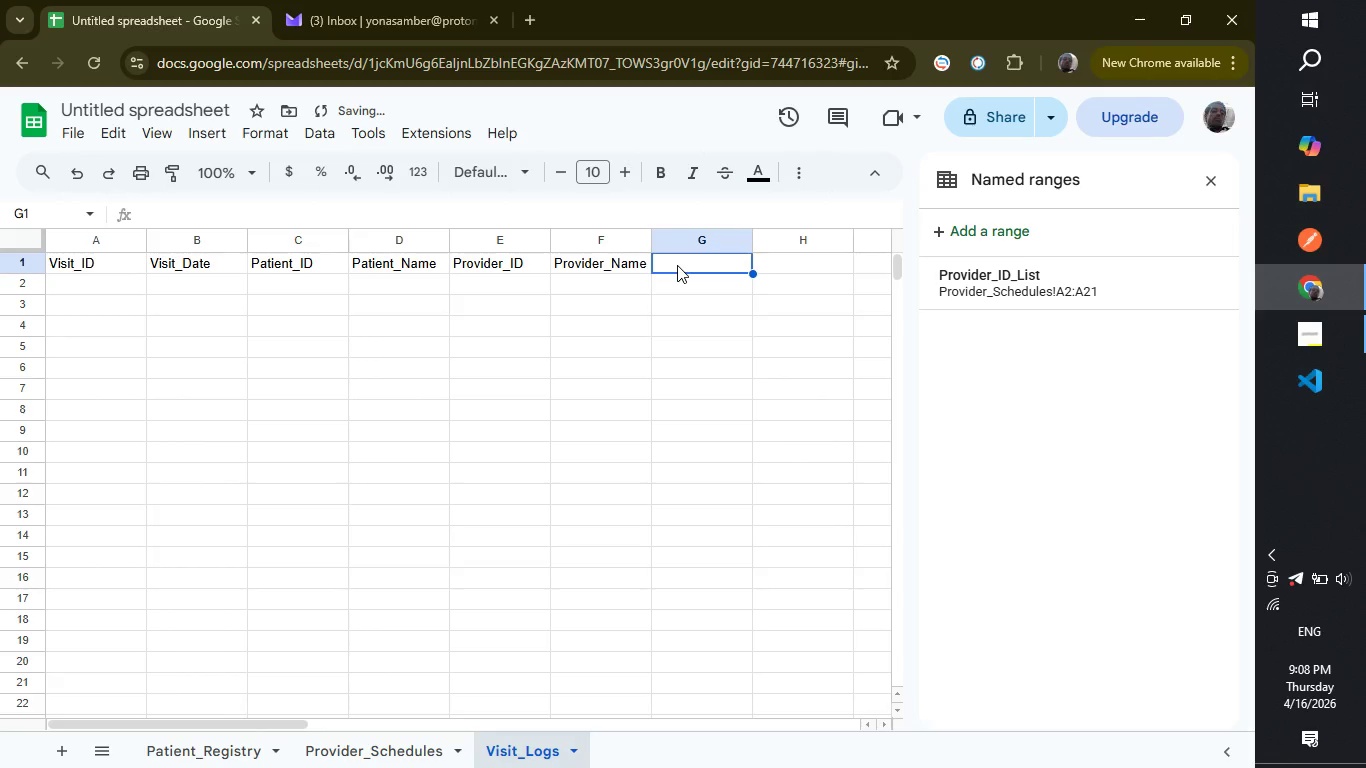 
type(Diagnosis)
 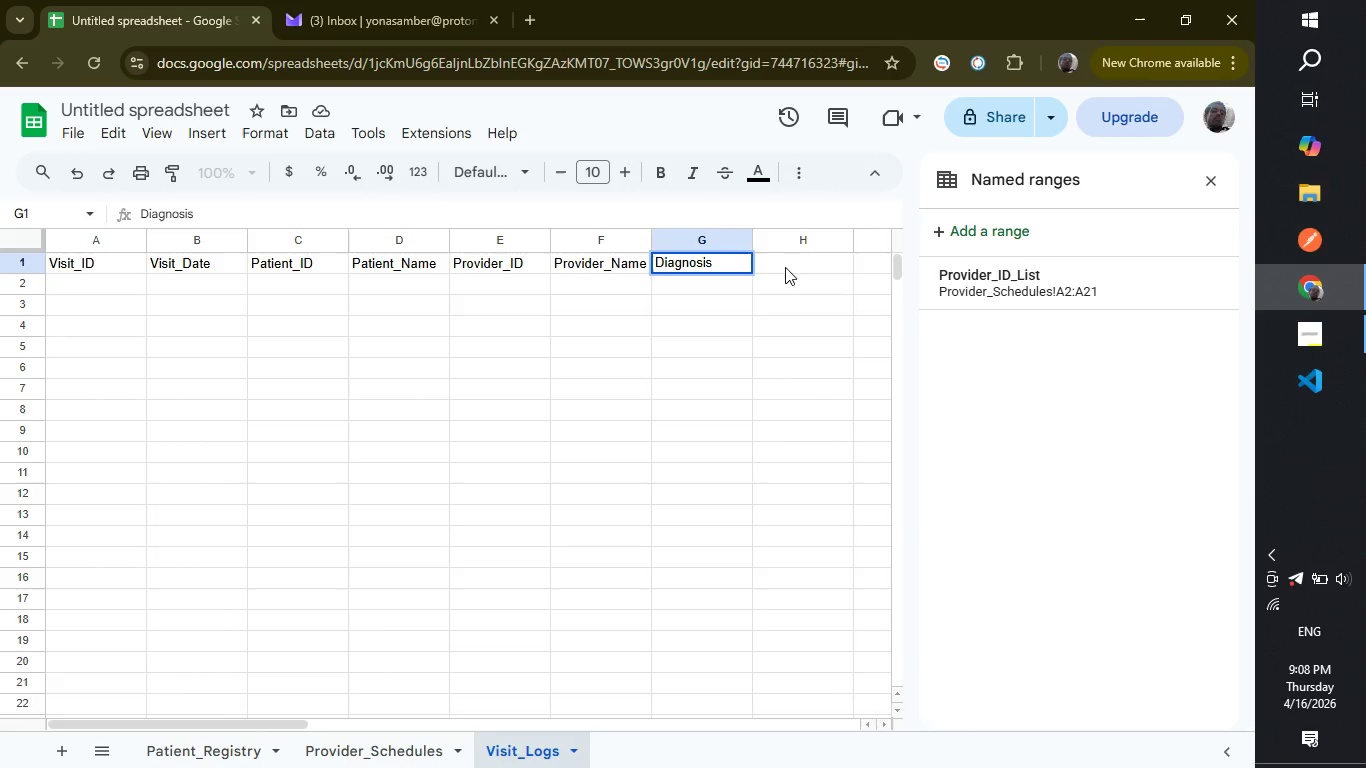 
left_click([785, 267])
 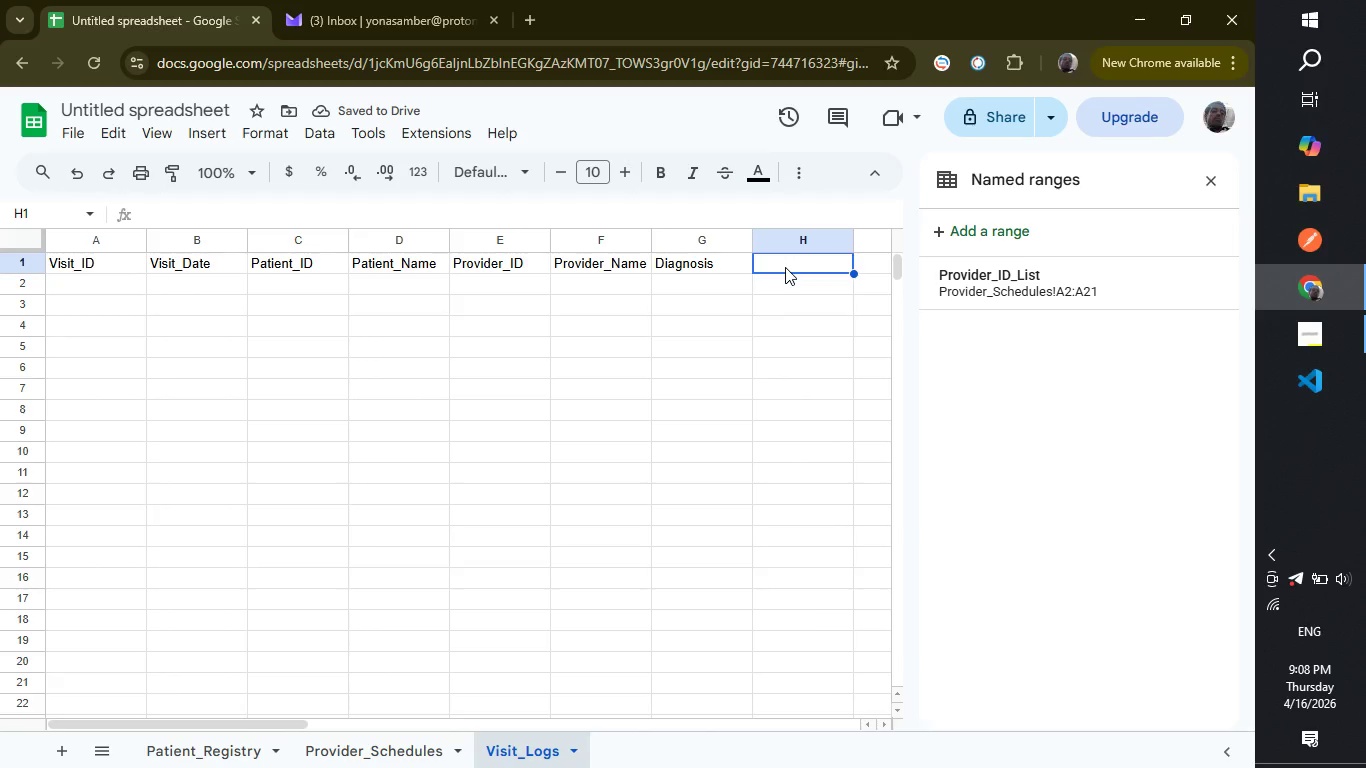 
wait(6.62)
 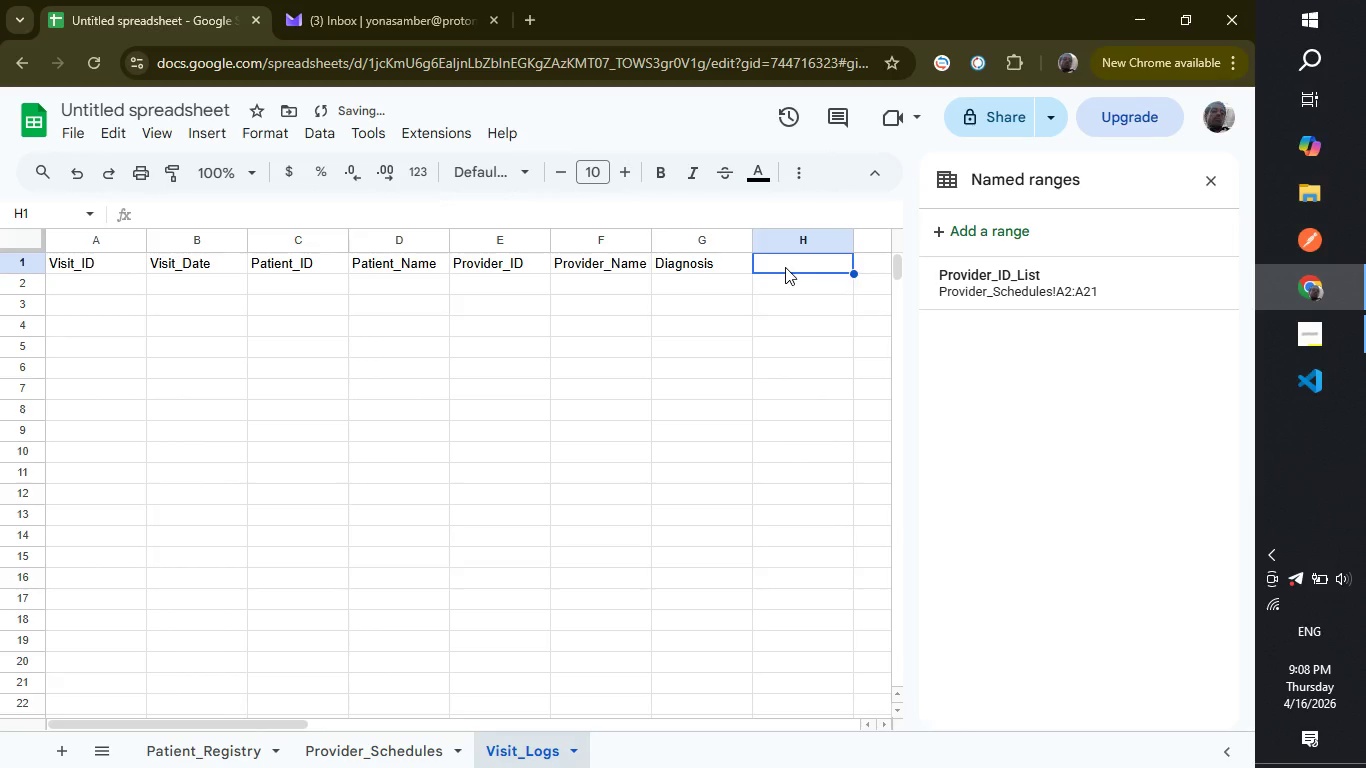 
type(Consultaton_Fee)
 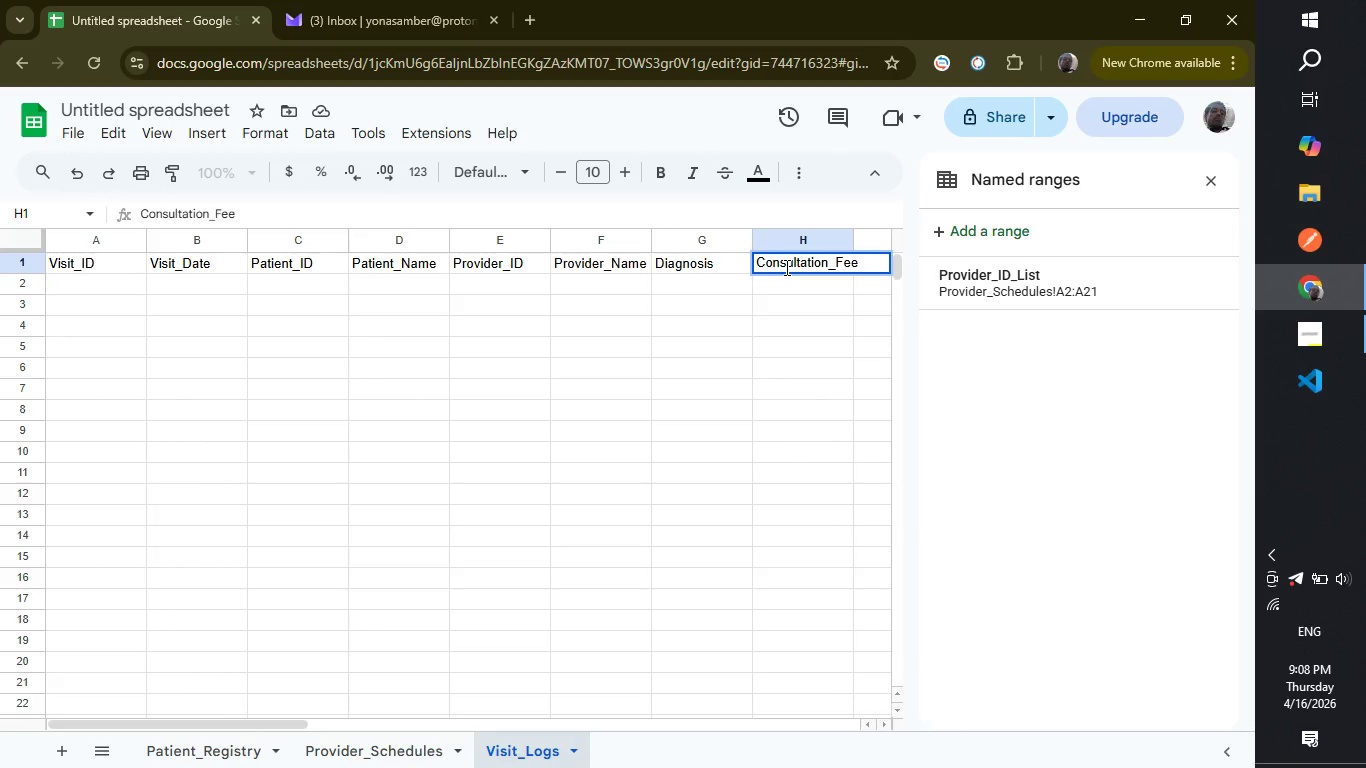 
hold_key(key=I, duration=0.31)
 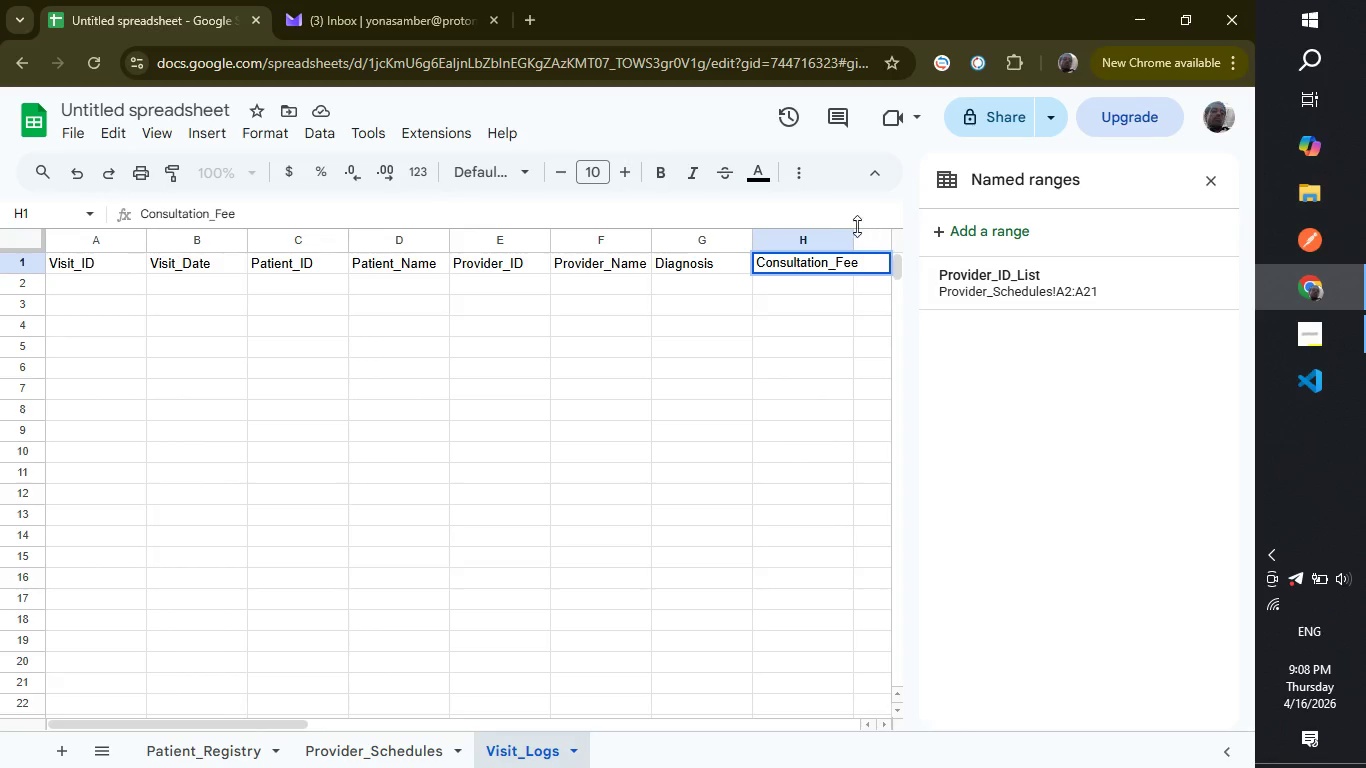 
left_click_drag(start_coordinate=[851, 238], to_coordinate=[881, 238])
 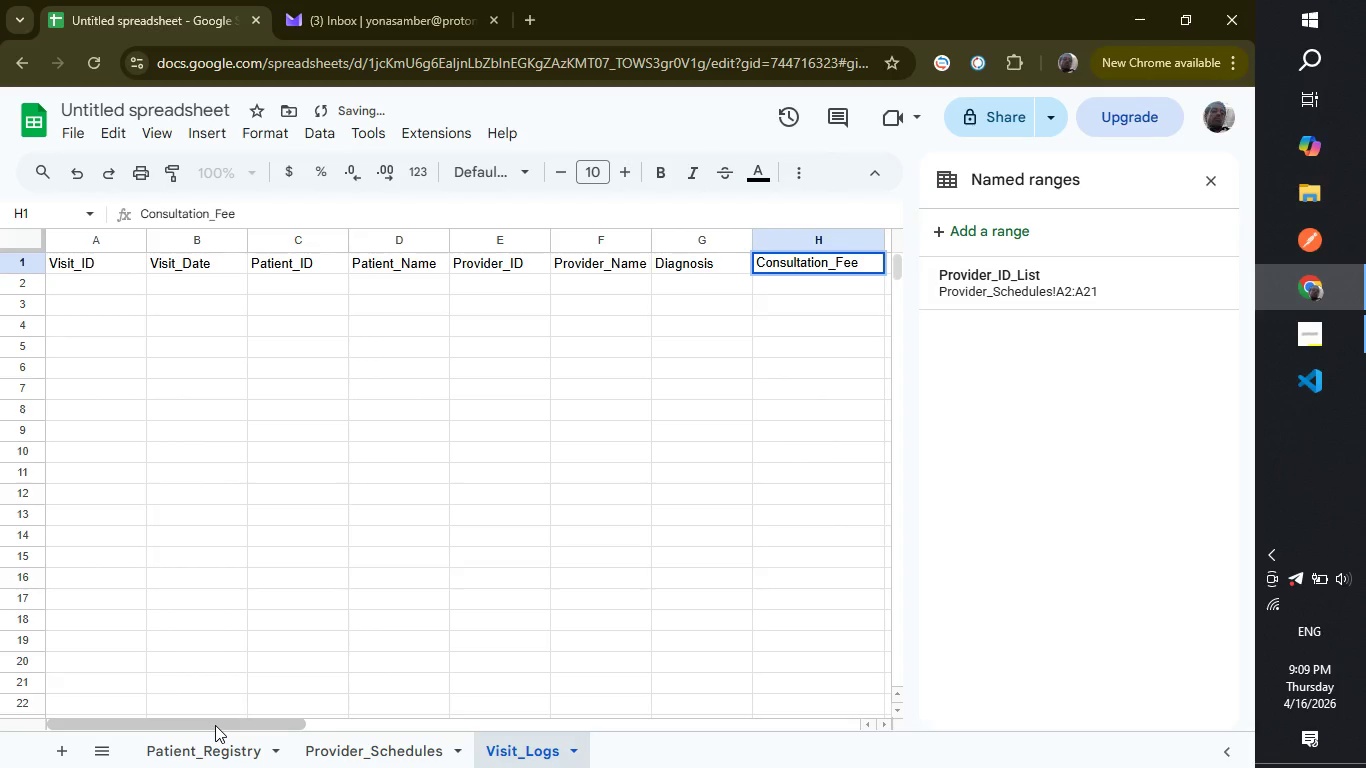 
left_click_drag(start_coordinate=[215, 725], to_coordinate=[290, 720])
 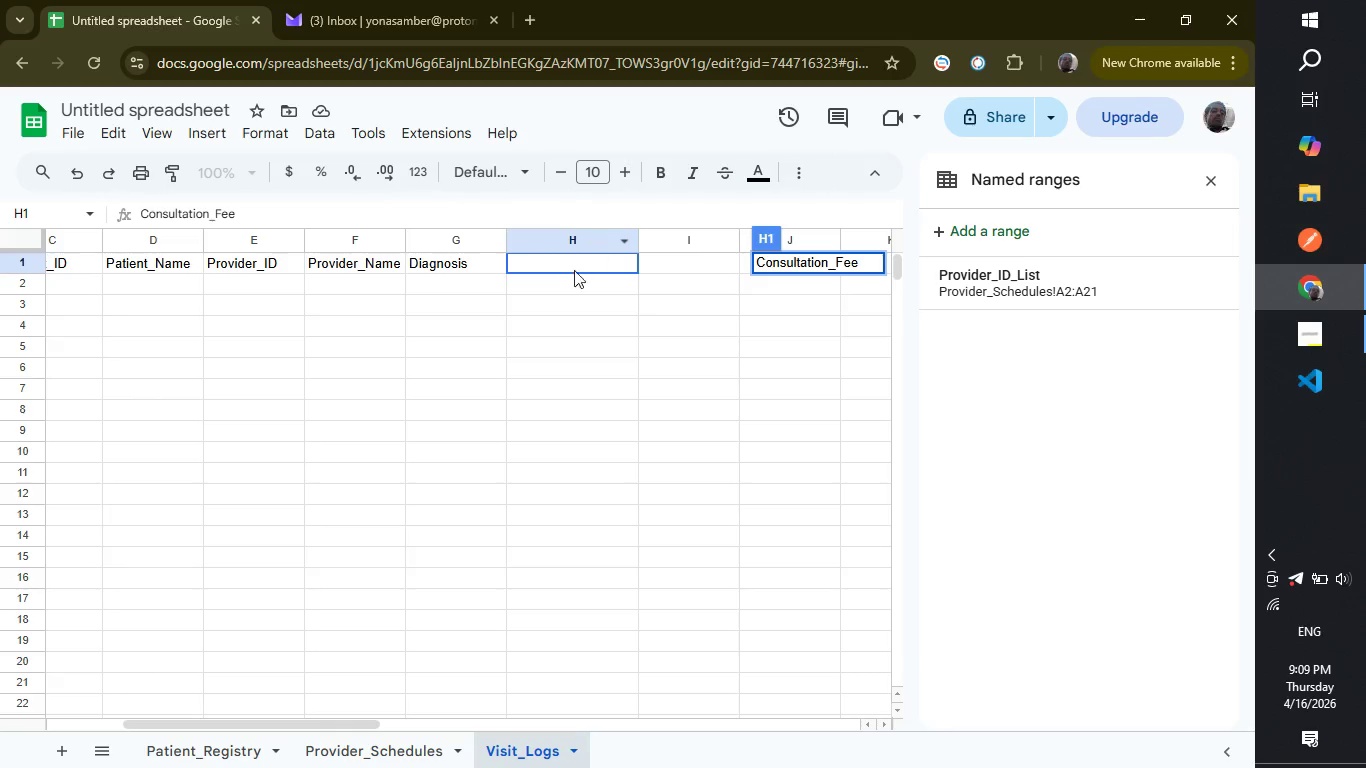 
left_click([659, 266])
 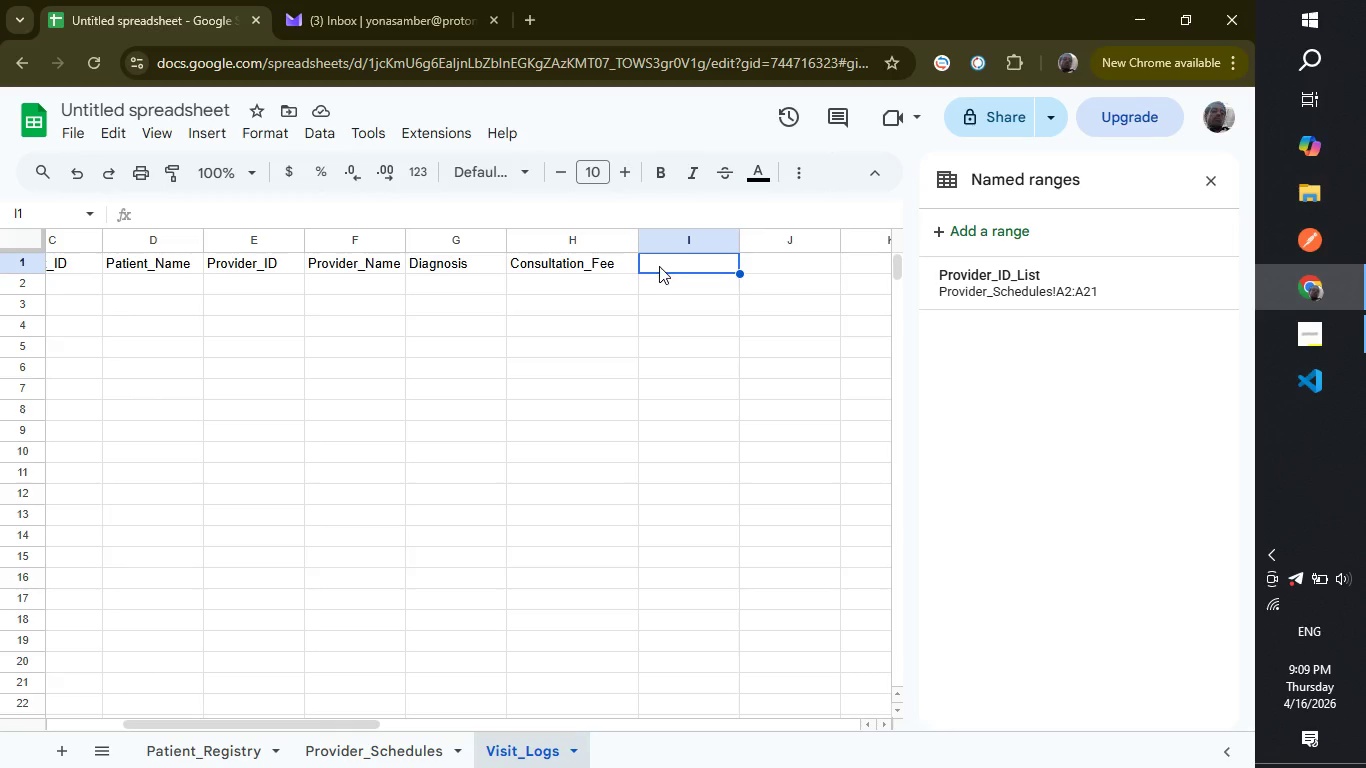 
wait(7.7)
 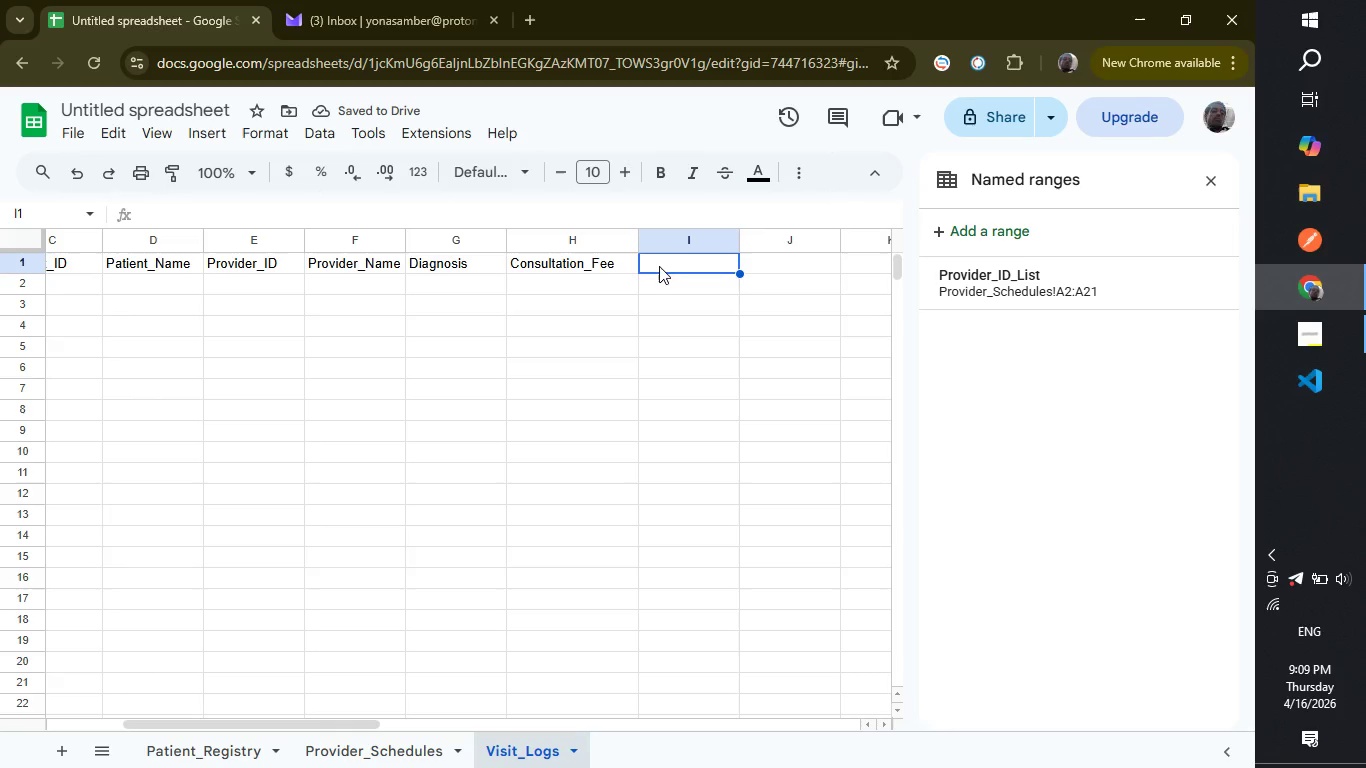 
type(Lab_Fee)
 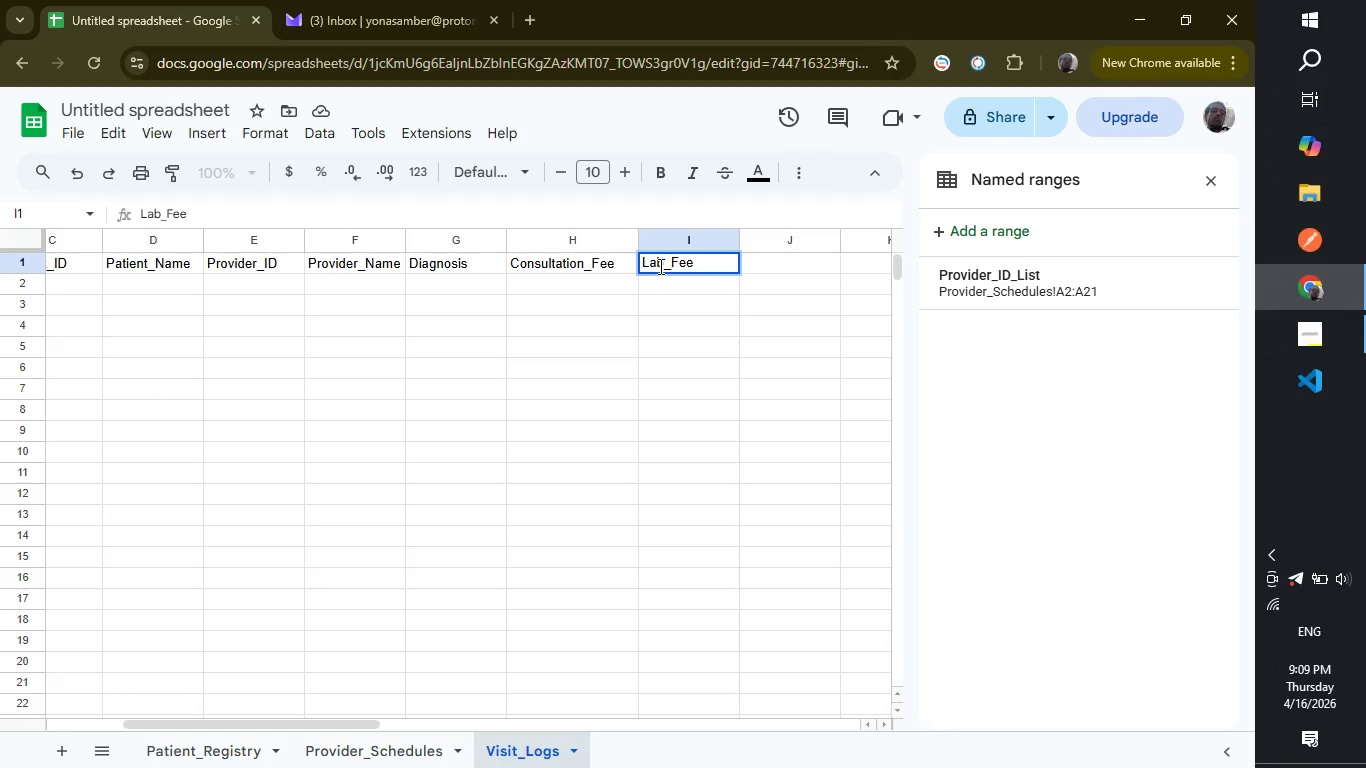 
left_click([762, 266])
 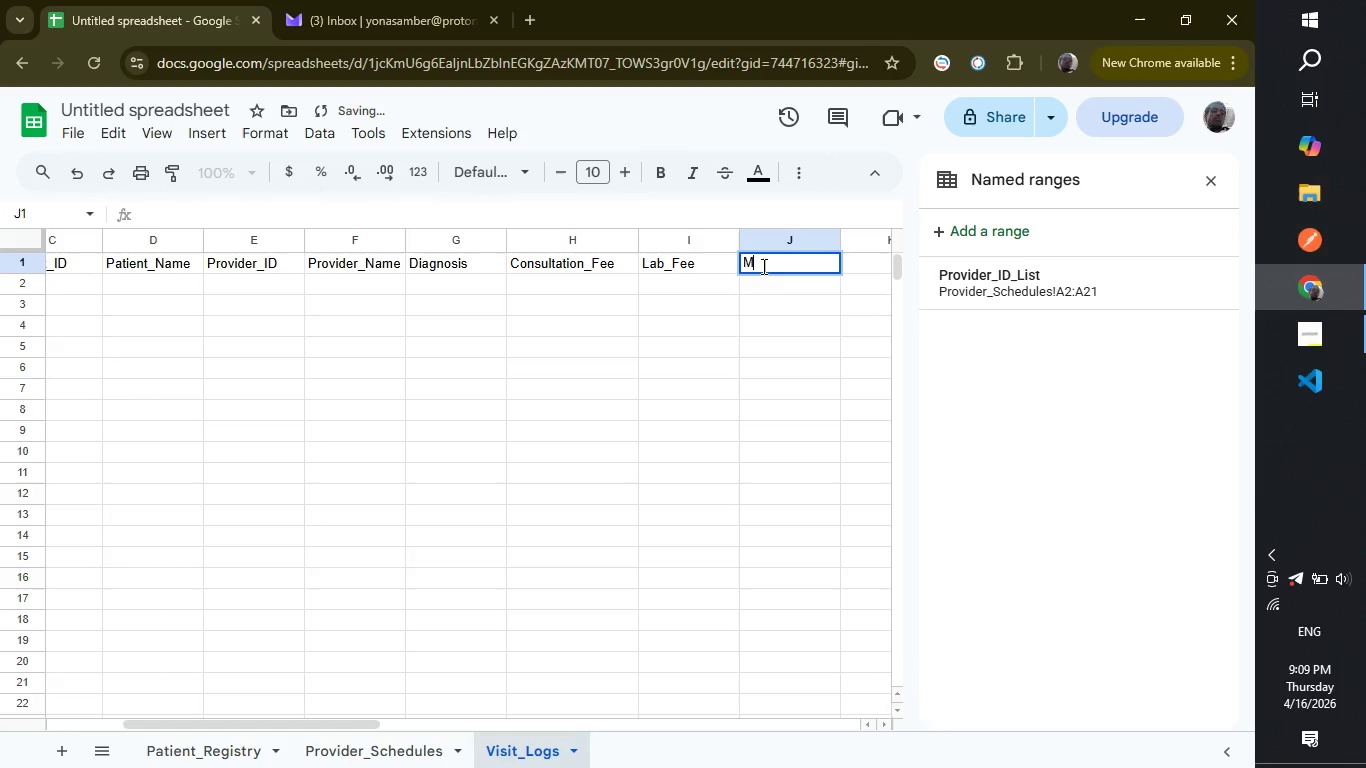 
type(Medication_Cost)
 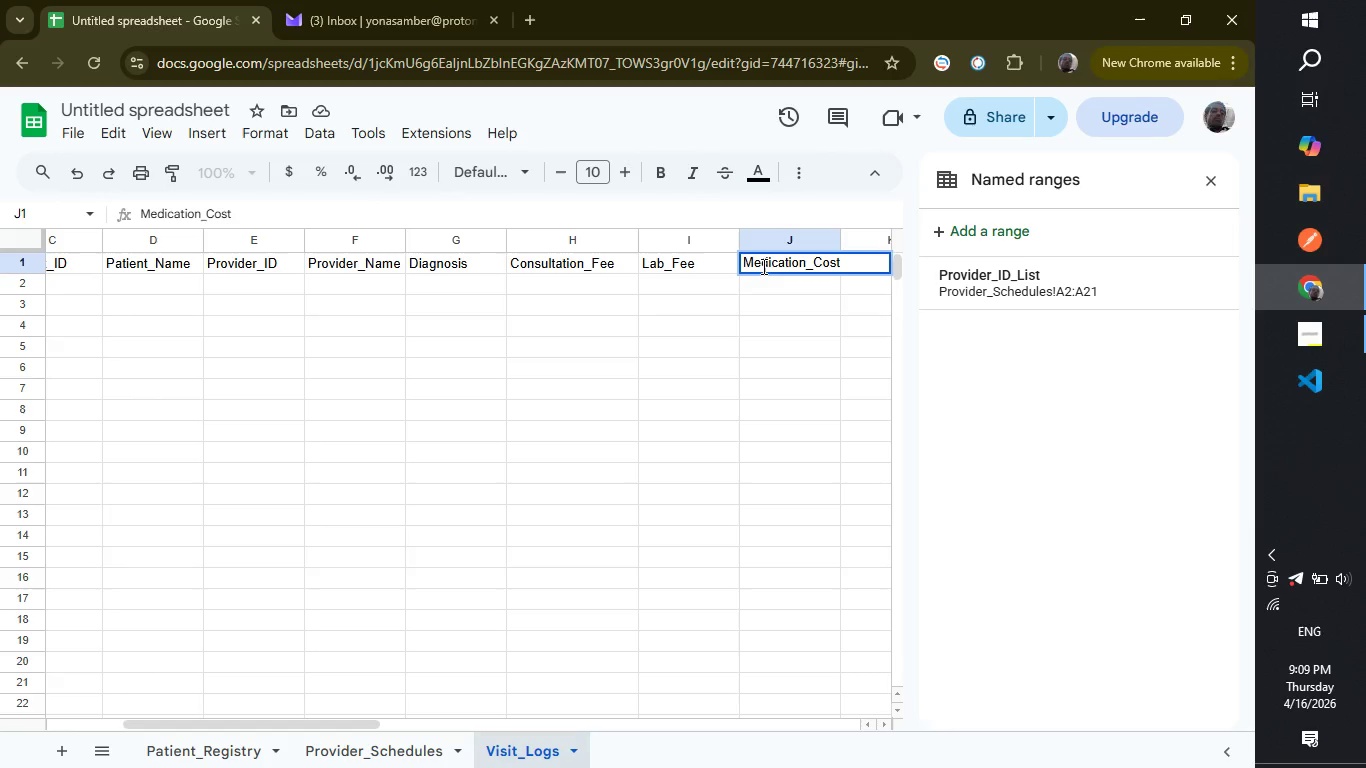 
wait(9.78)
 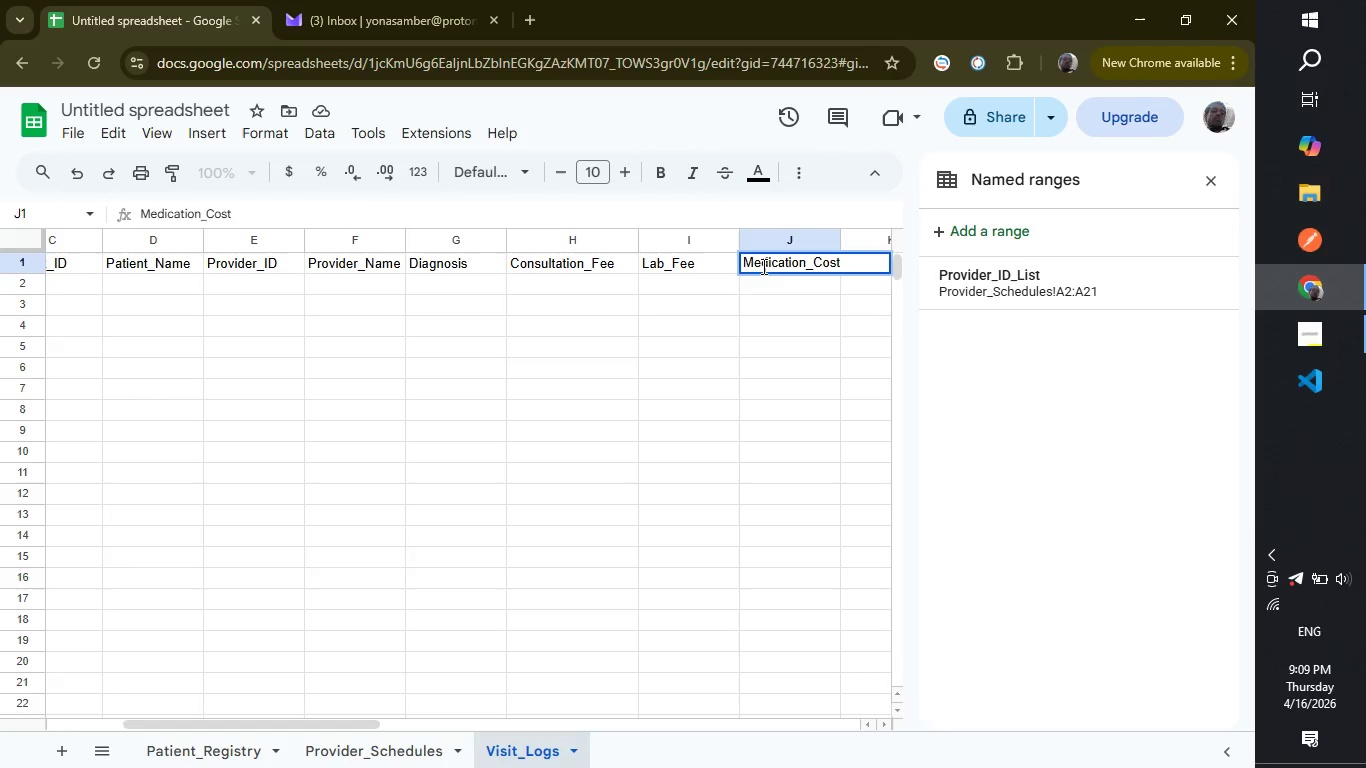 
left_click_drag(start_coordinate=[844, 238], to_coordinate=[861, 238])
 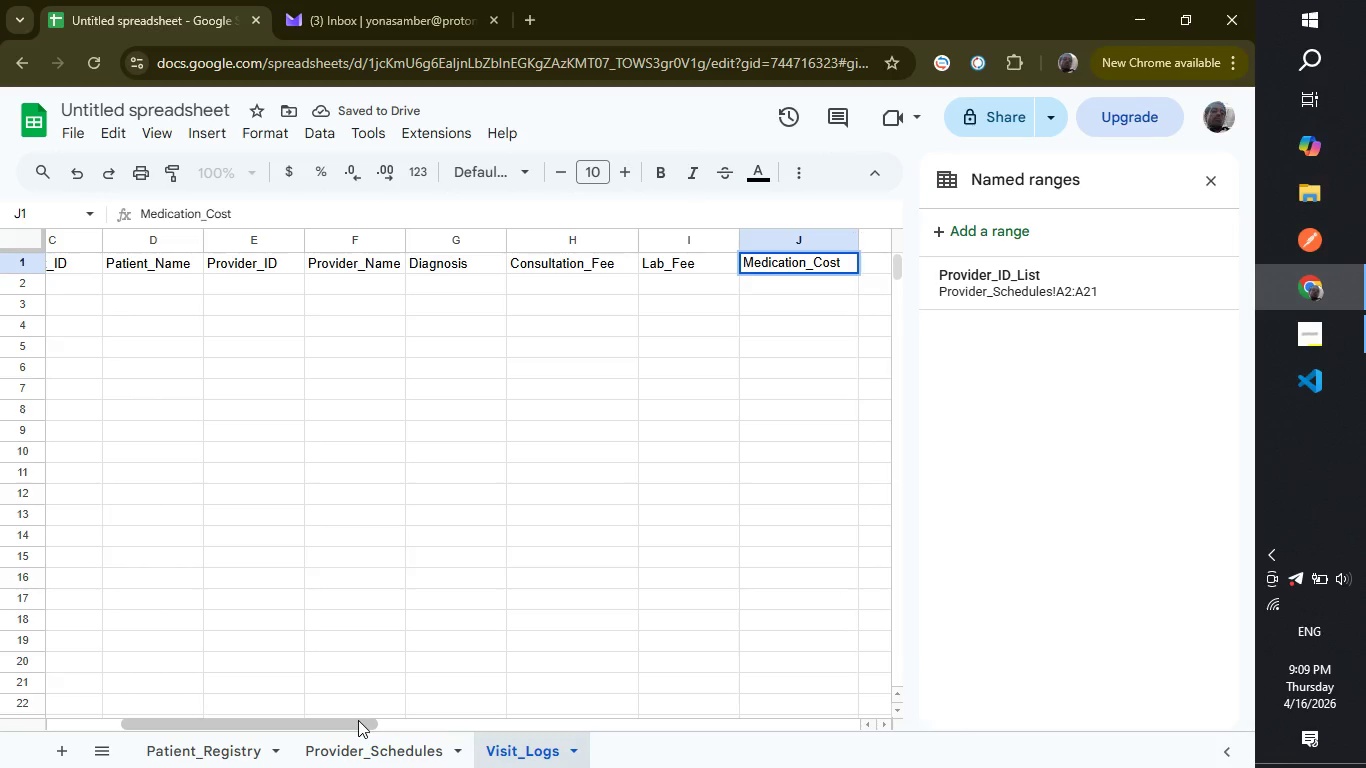 
left_click_drag(start_coordinate=[360, 718], to_coordinate=[473, 716])
 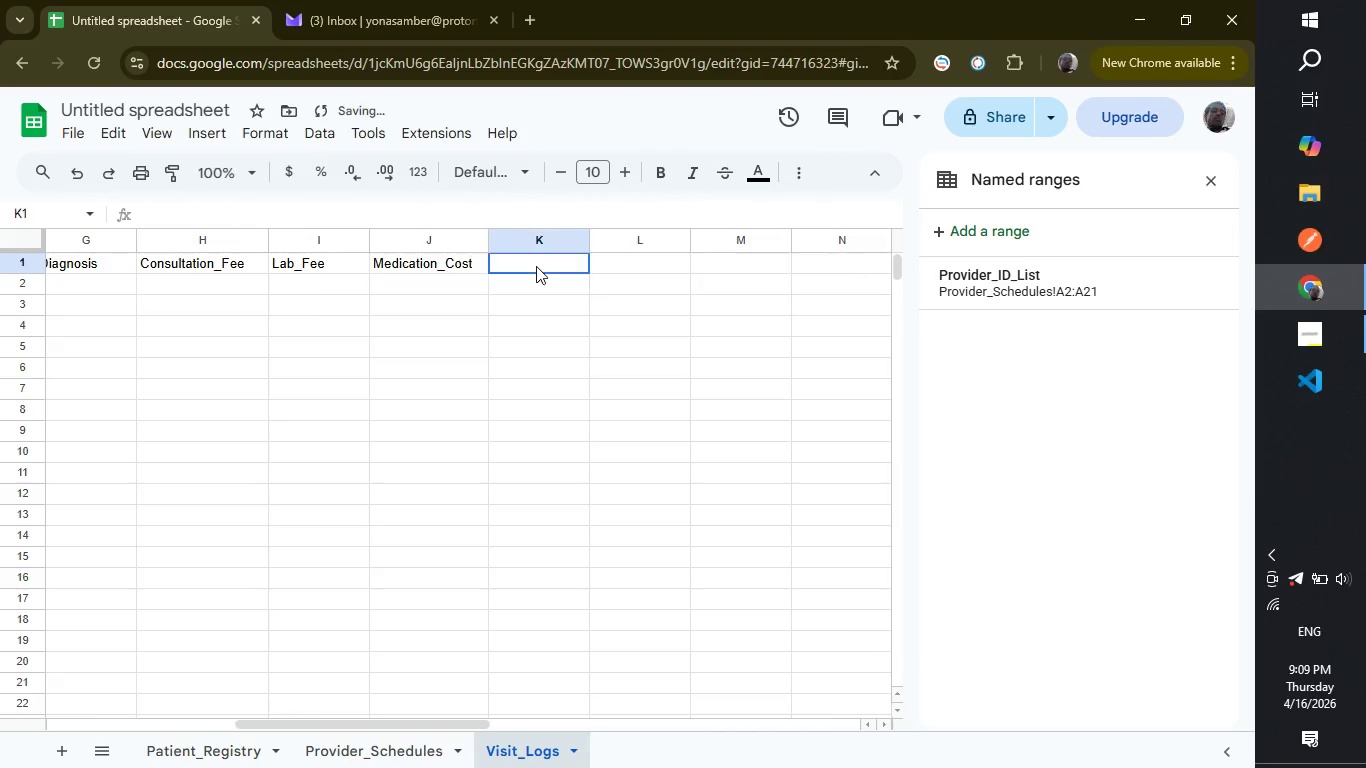 
left_click([536, 266])
 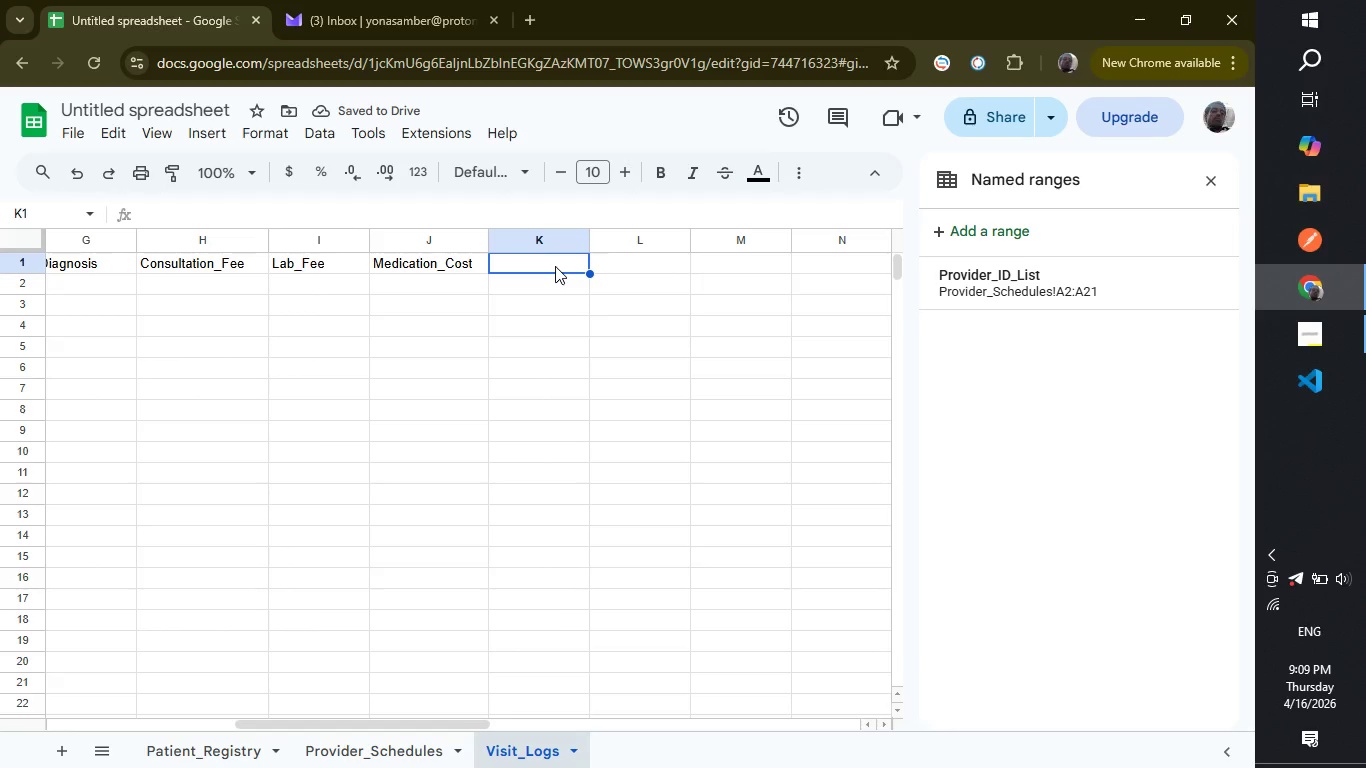 
wait(5.14)
 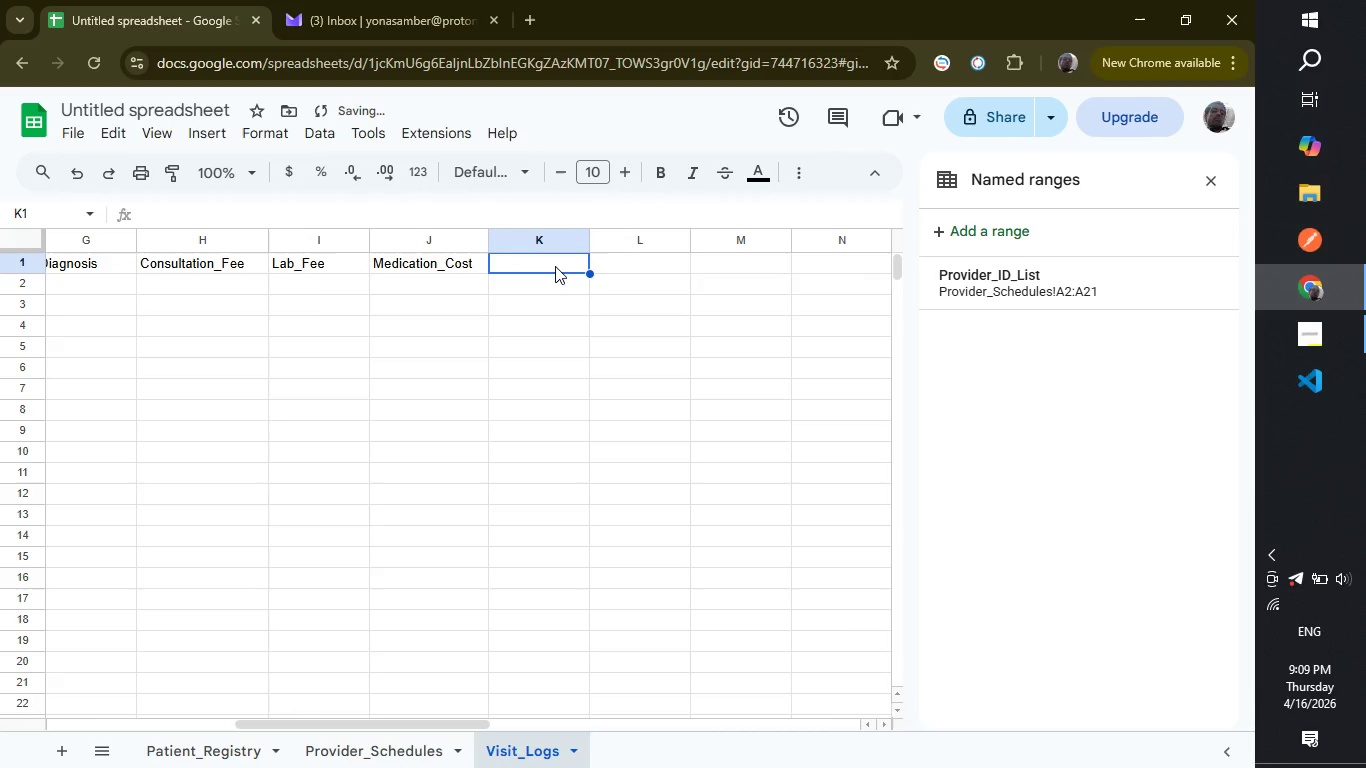 
type(Total_Bill)
 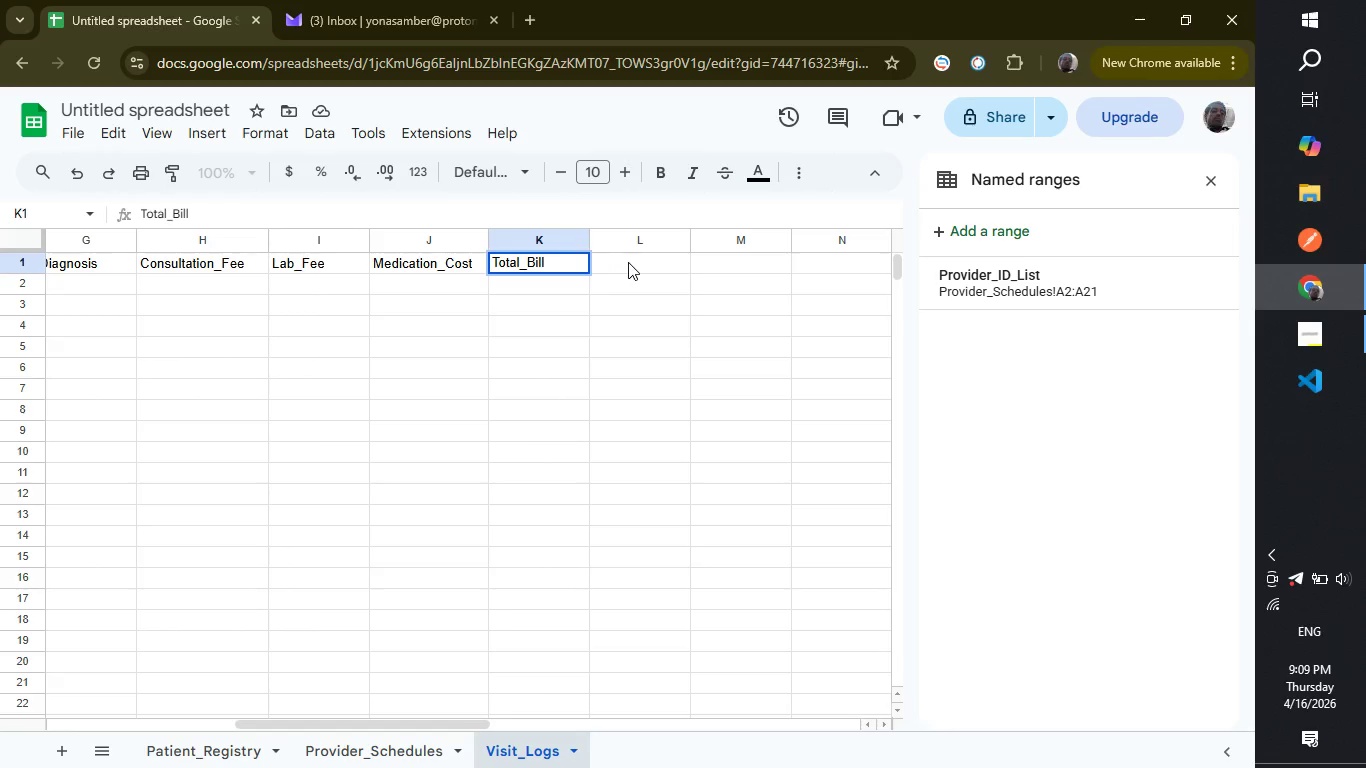 
left_click([628, 262])
 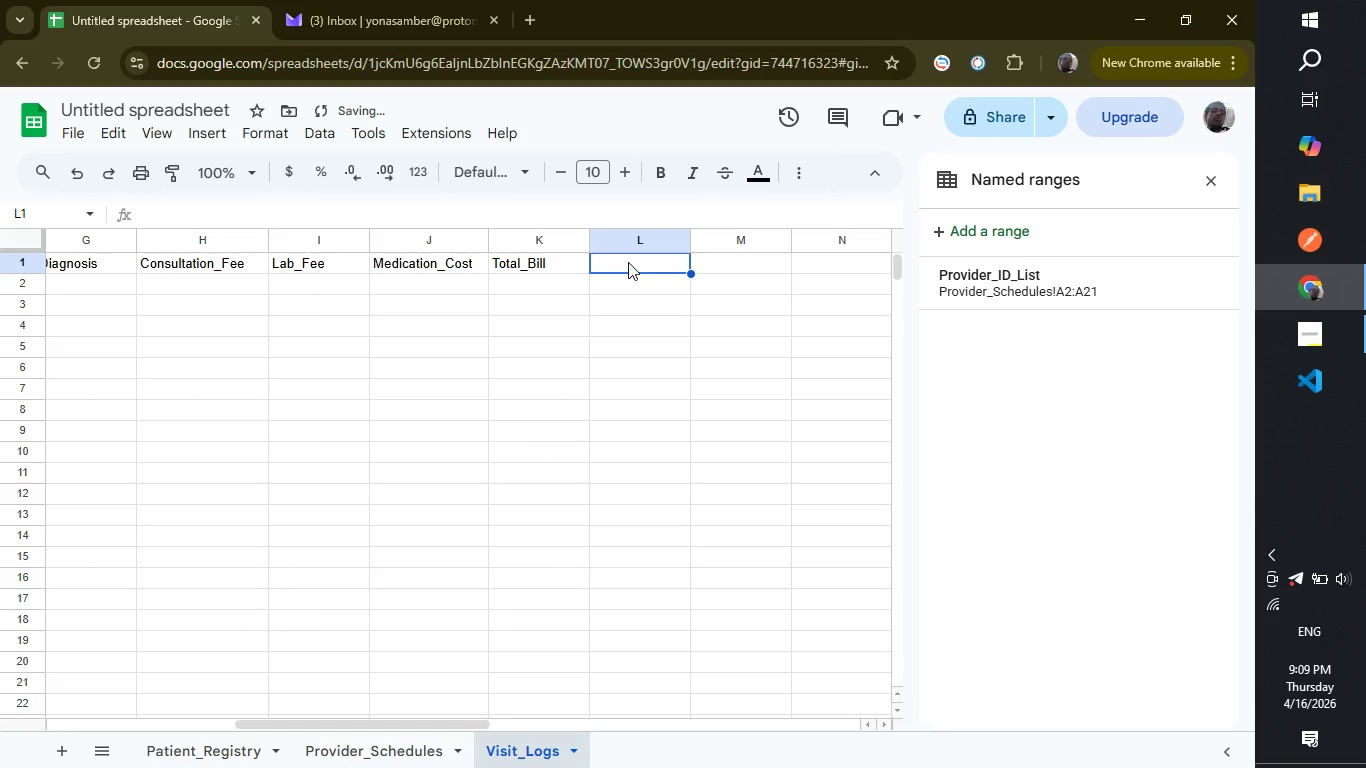 
type(Payment_sta)
key(Backspace)
key(Backspace)
key(Backspace)
type(Status)
 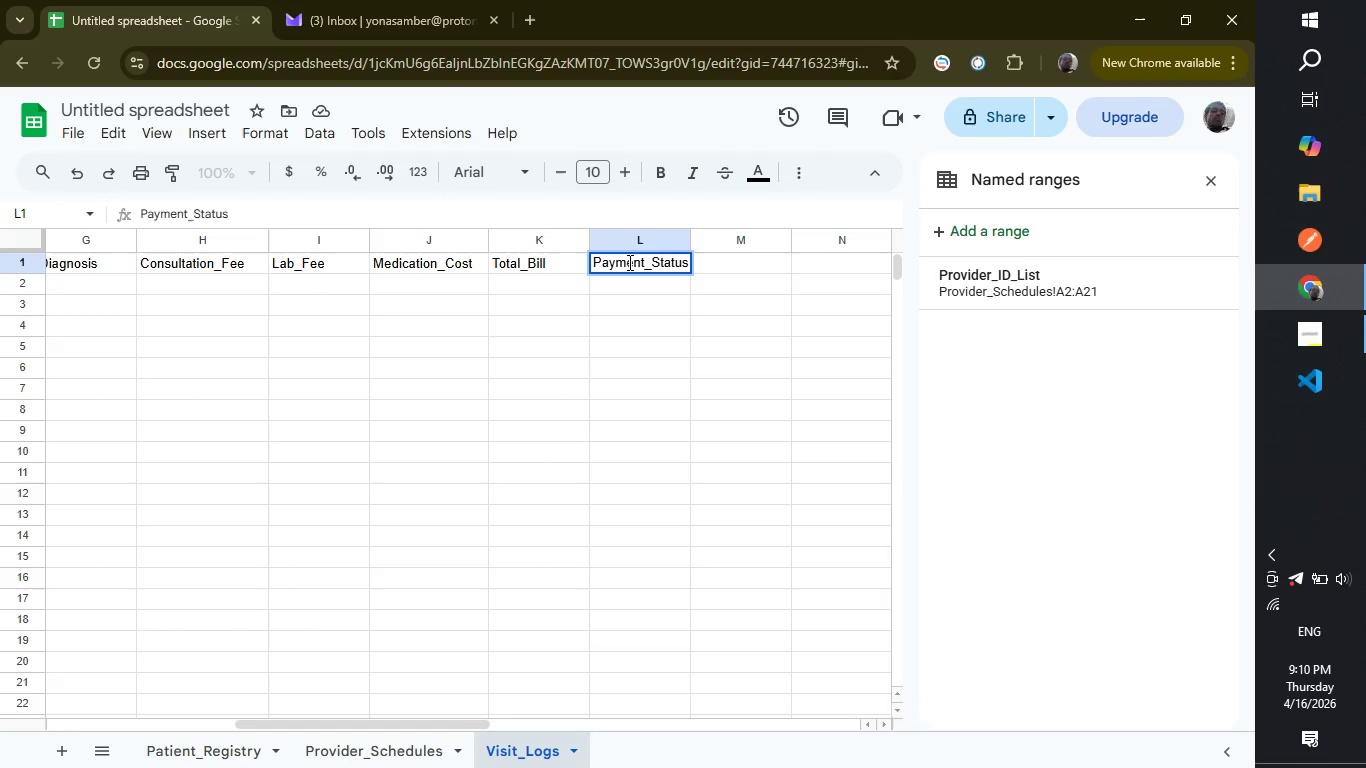 
wait(12.59)
 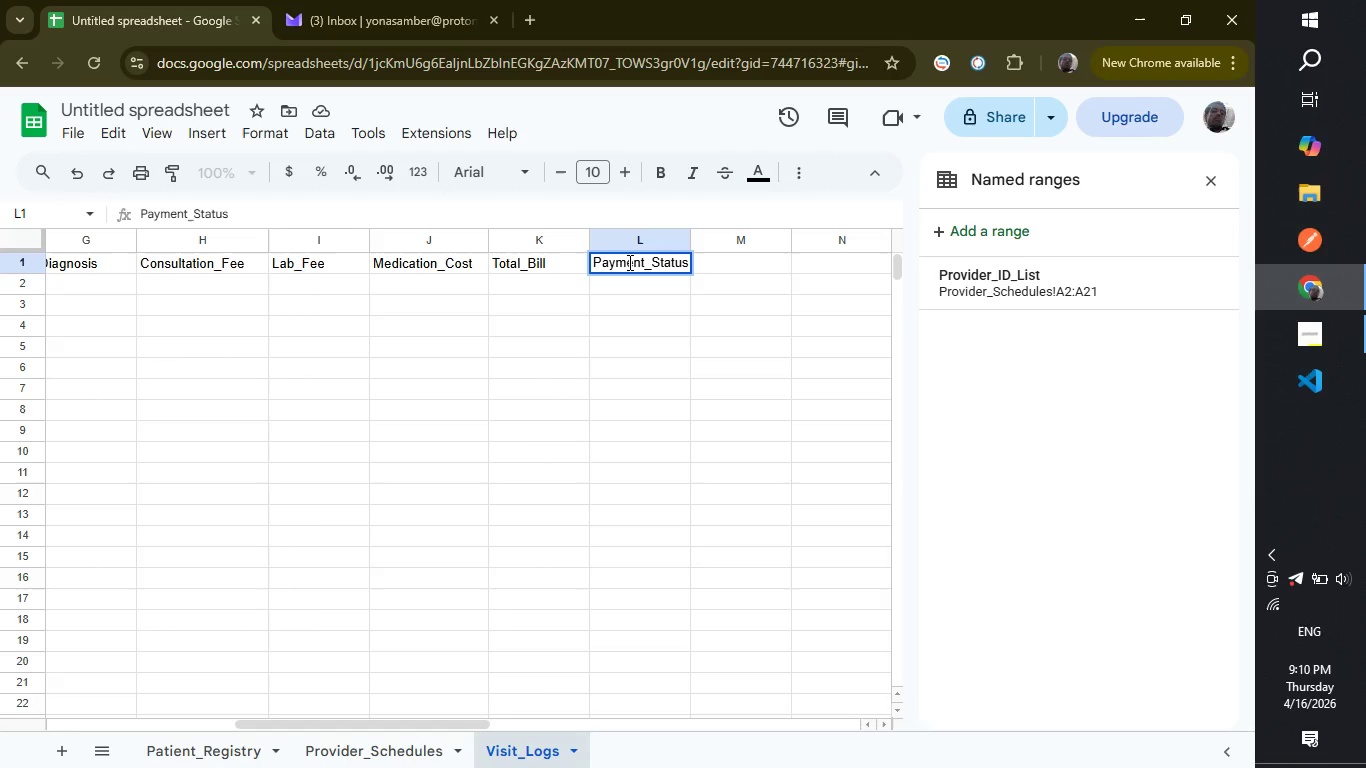 
left_click_drag(start_coordinate=[284, 719], to_coordinate=[15, 657])
 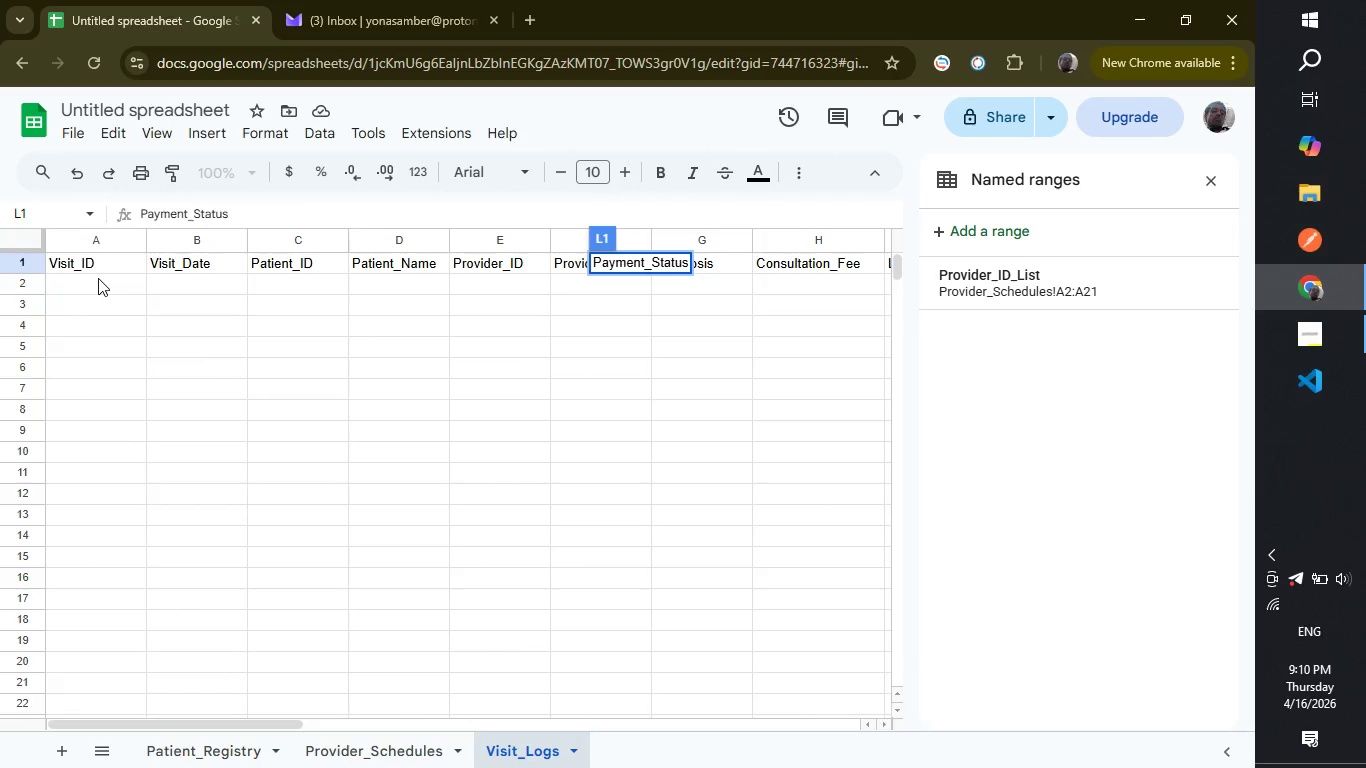 
left_click([98, 278])
 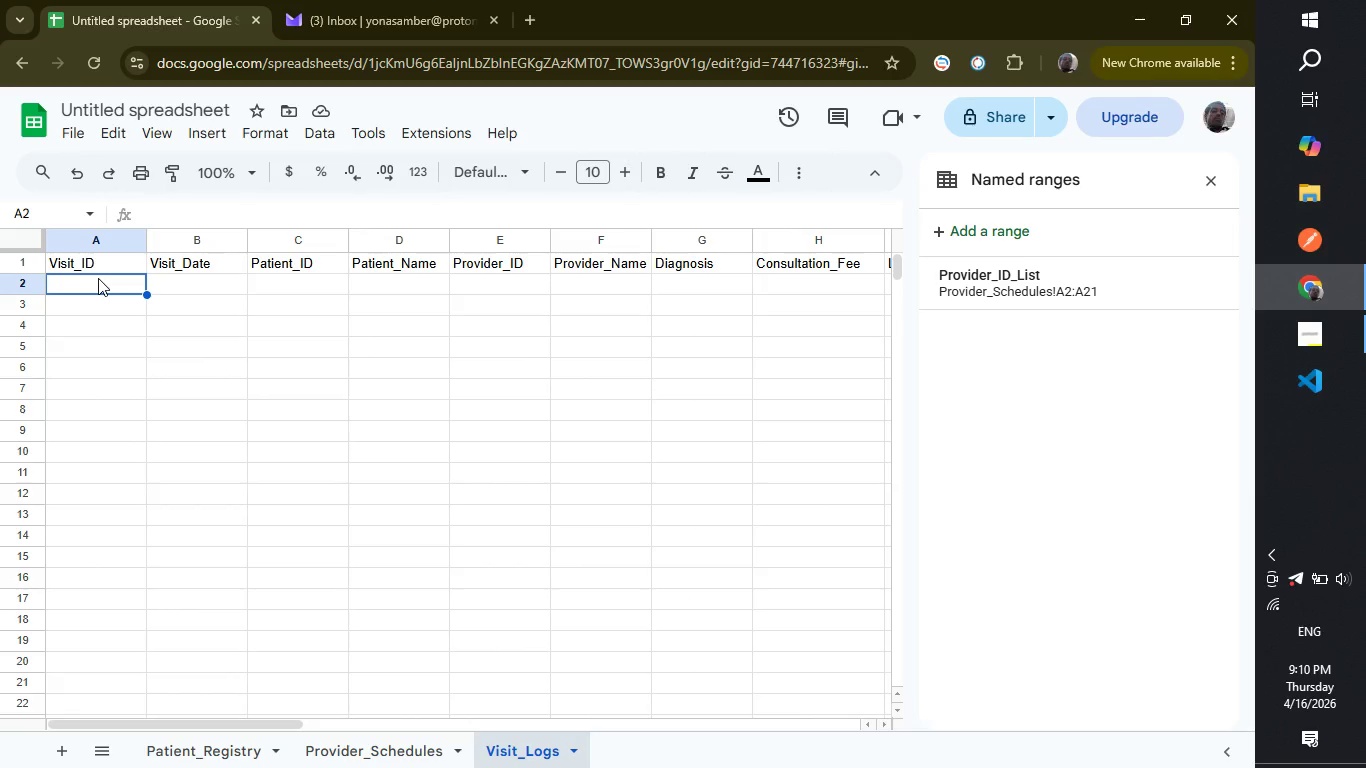 
wait(10.3)
 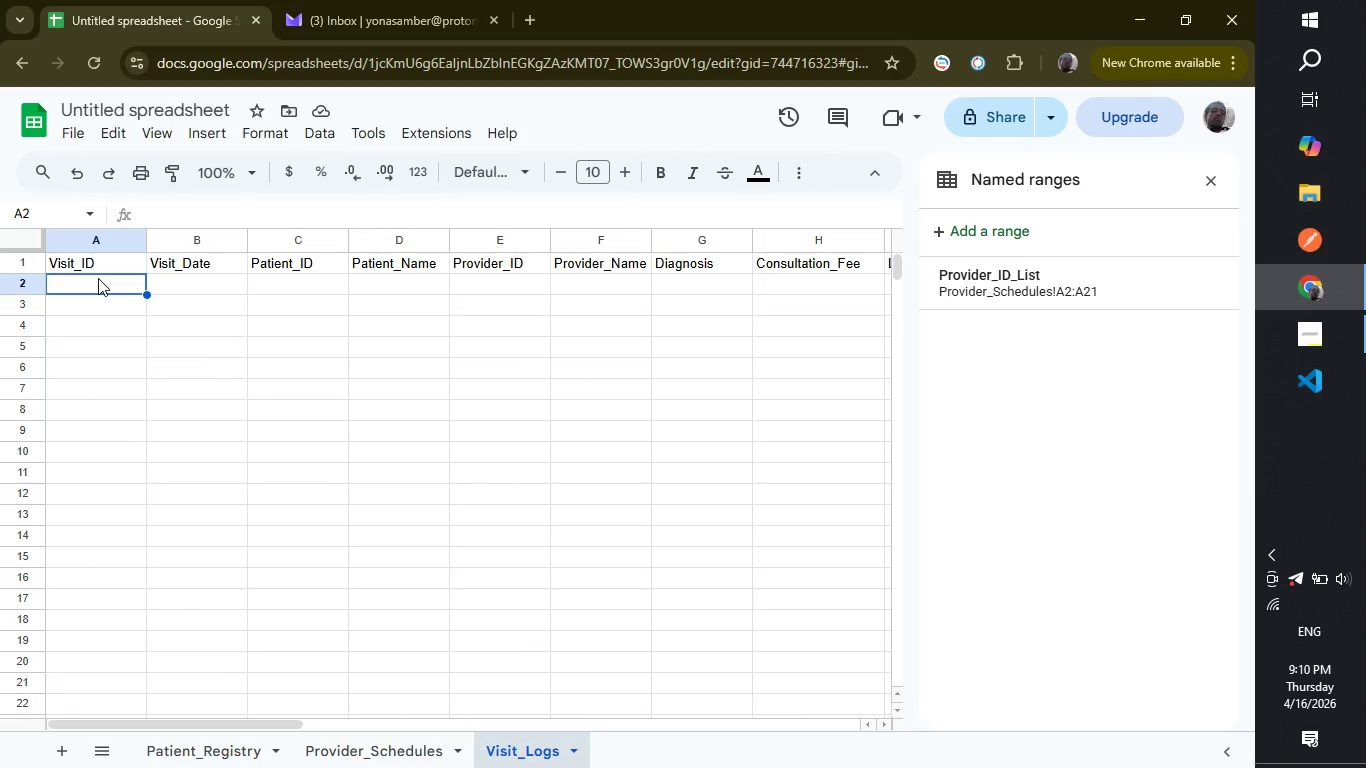 
type(="V" & Te)
 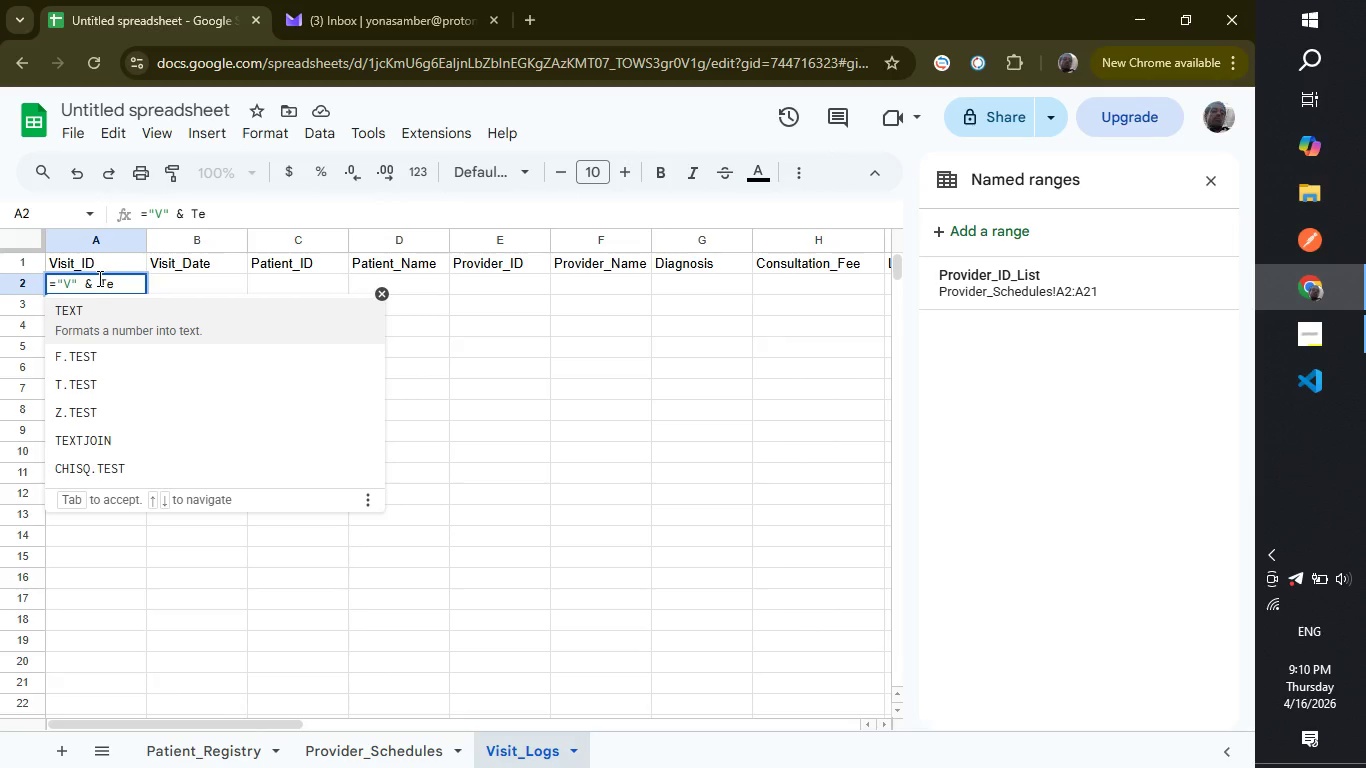 
key(Enter)
 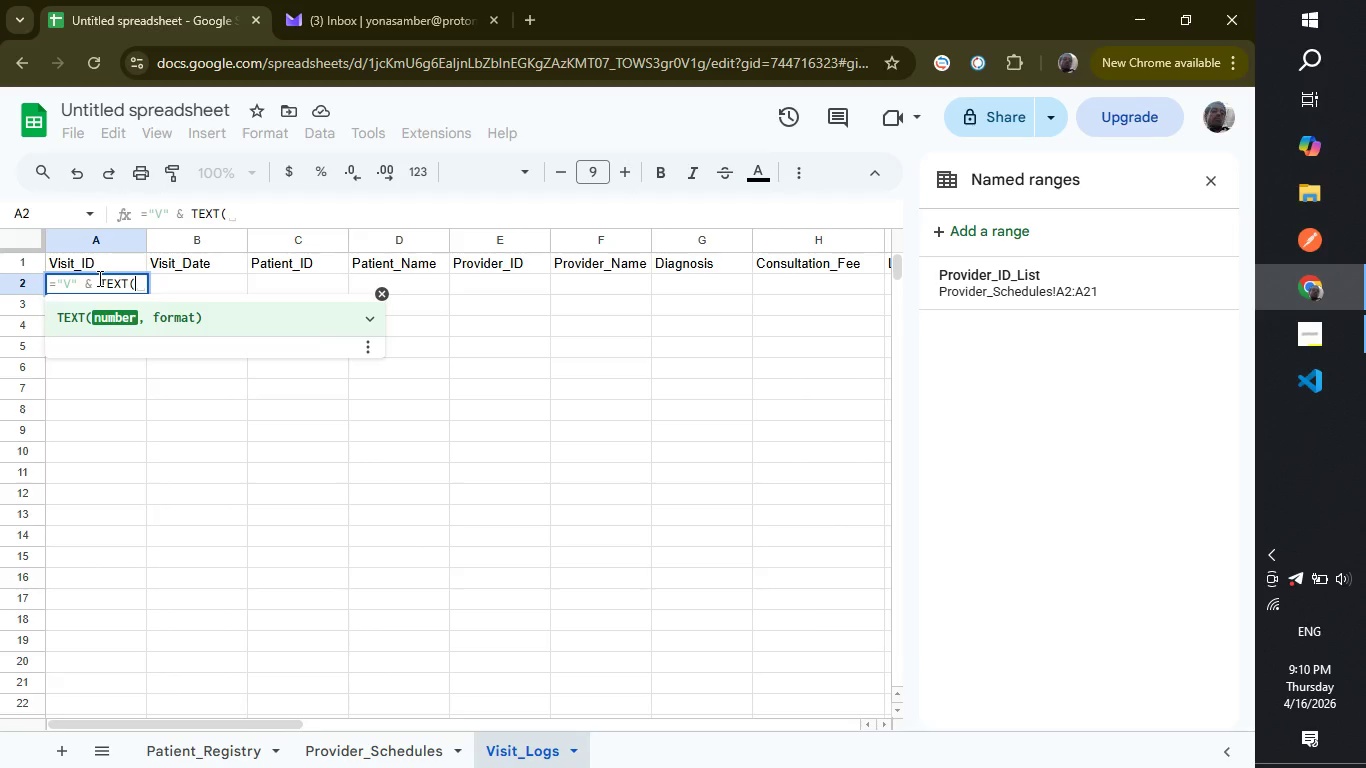 
wait(5.78)
 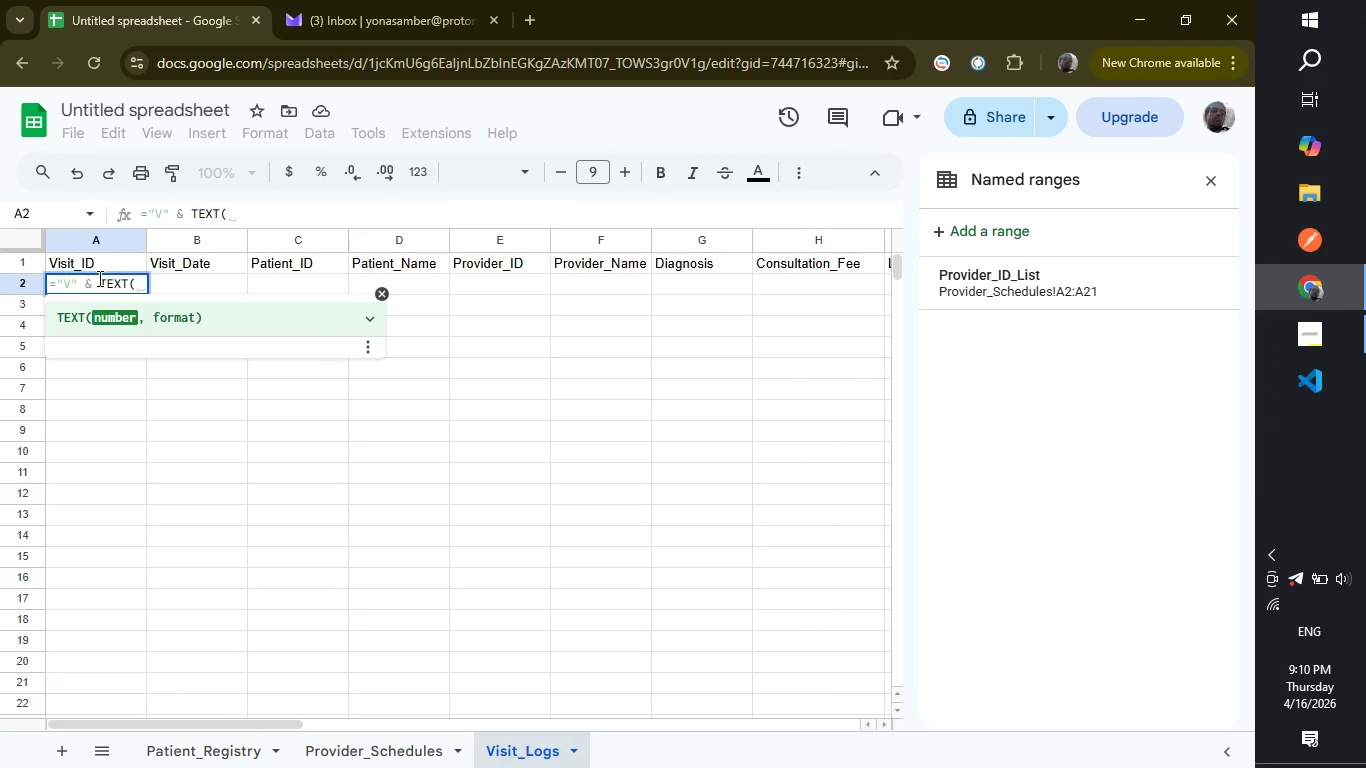 
type(ROW()
 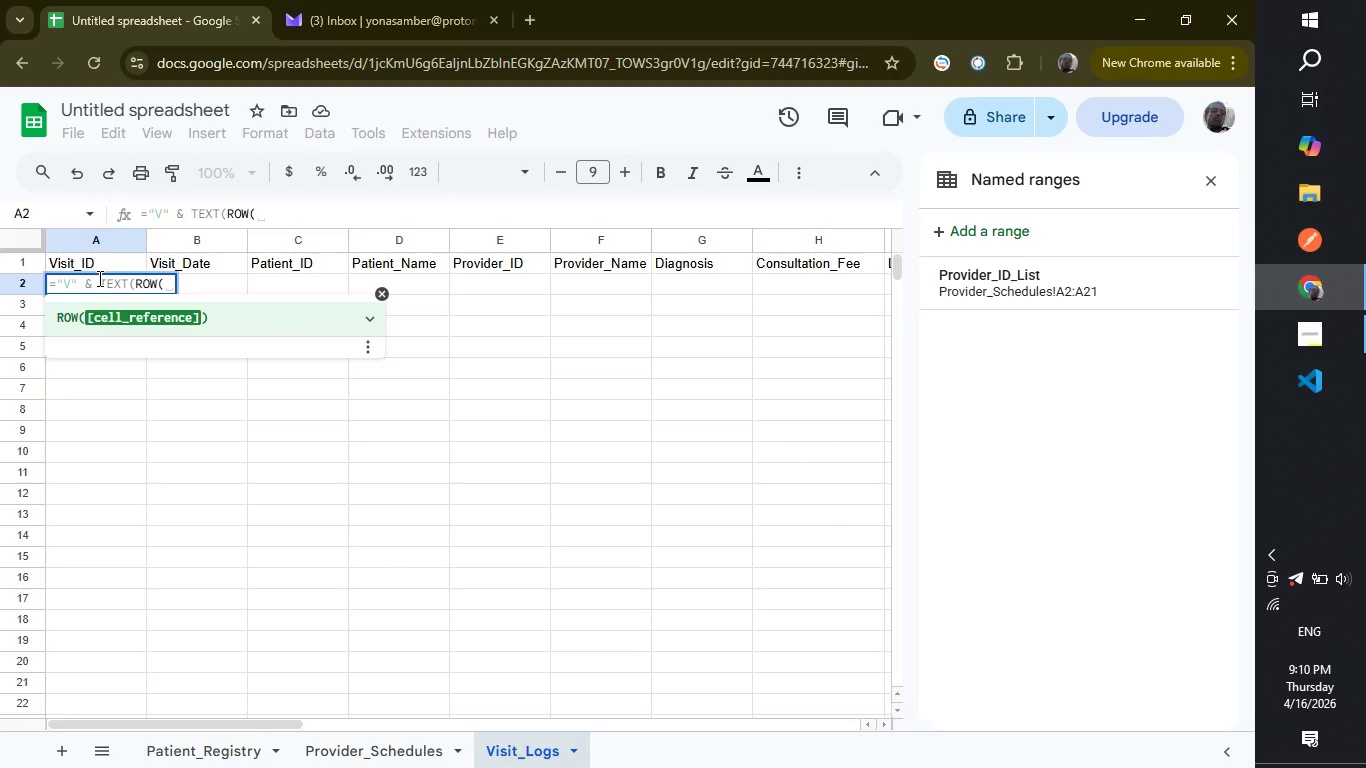 
type()-1, "000"))
 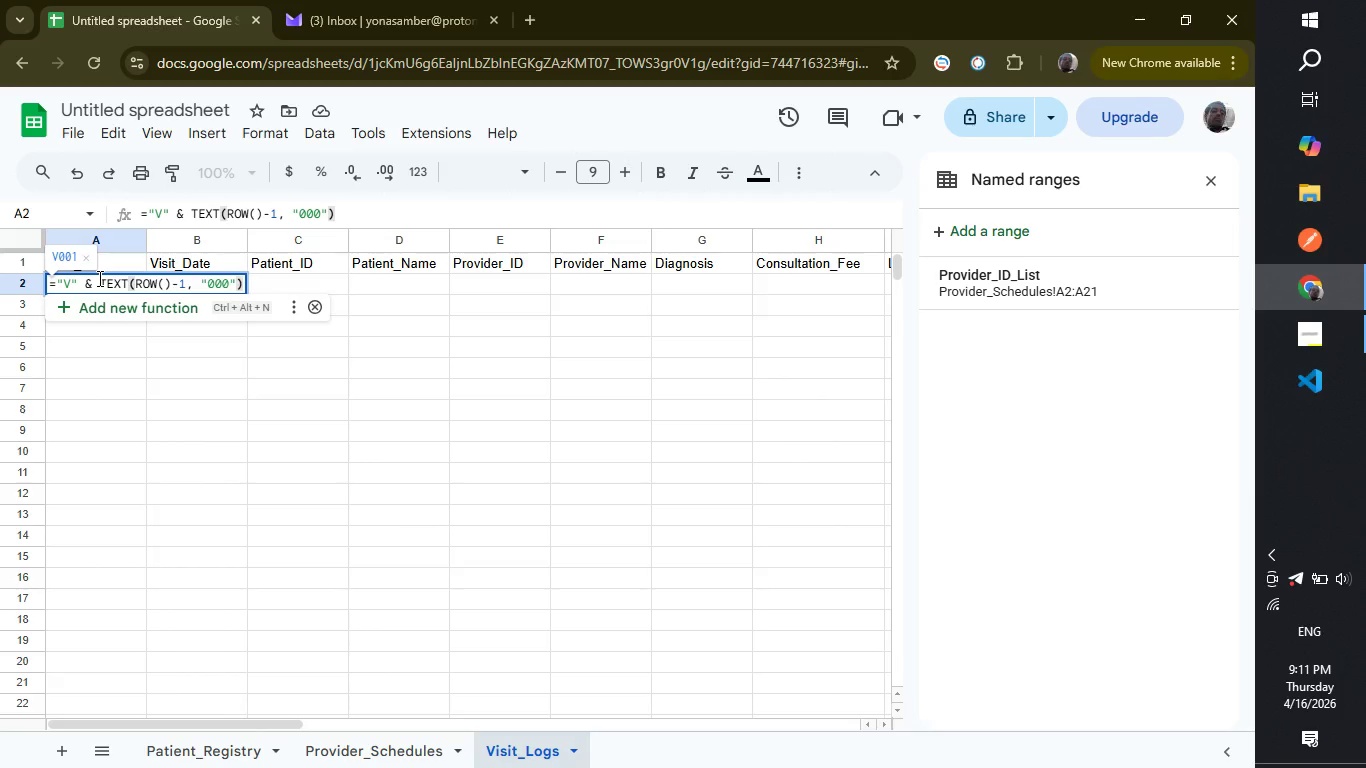 
wait(21.06)
 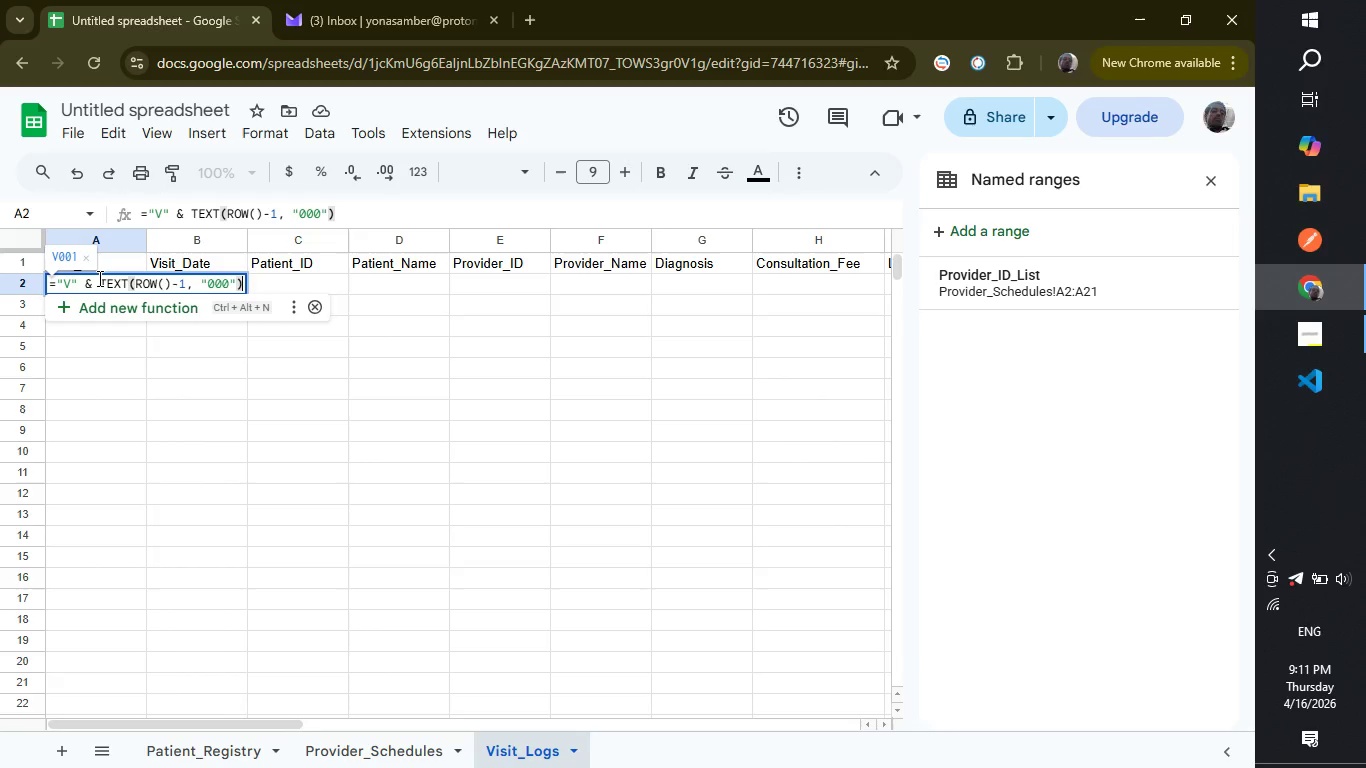 
left_click([97, 327])
 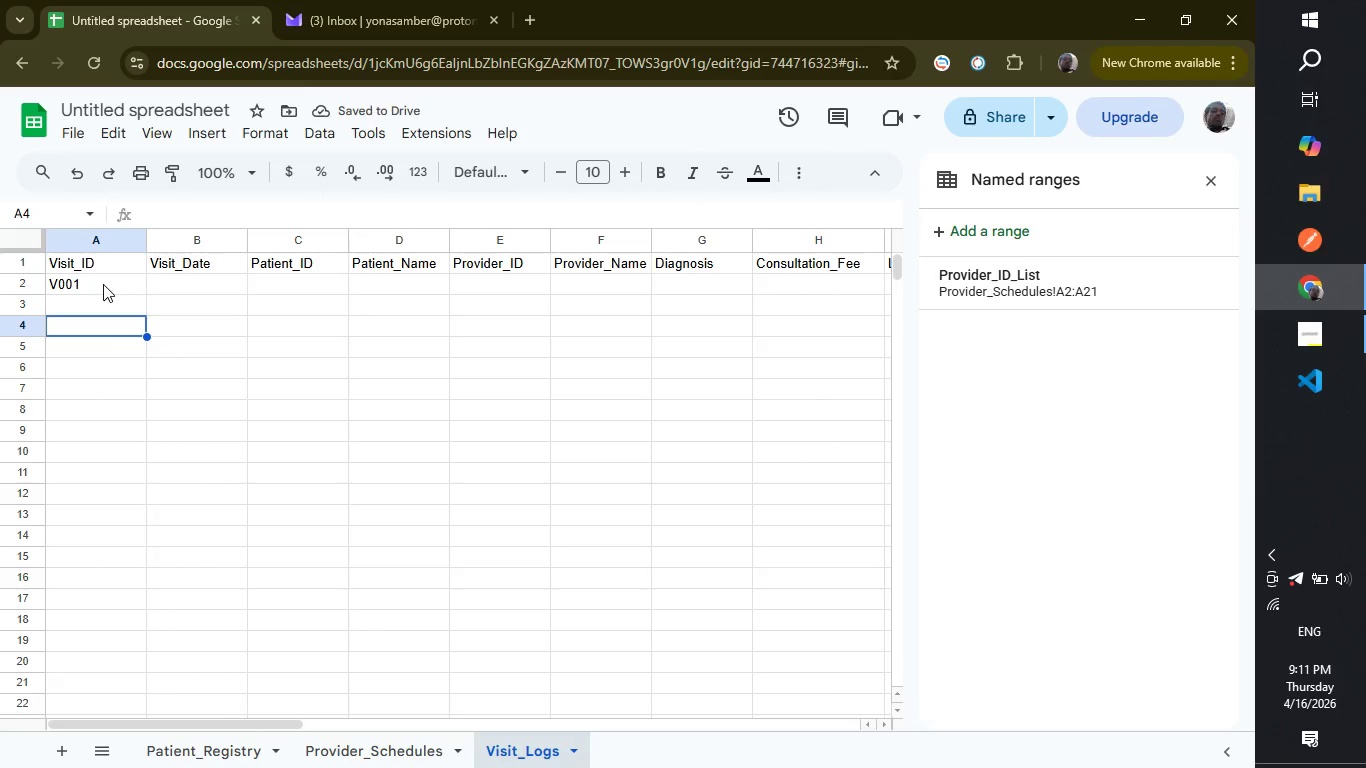 
left_click([103, 284])
 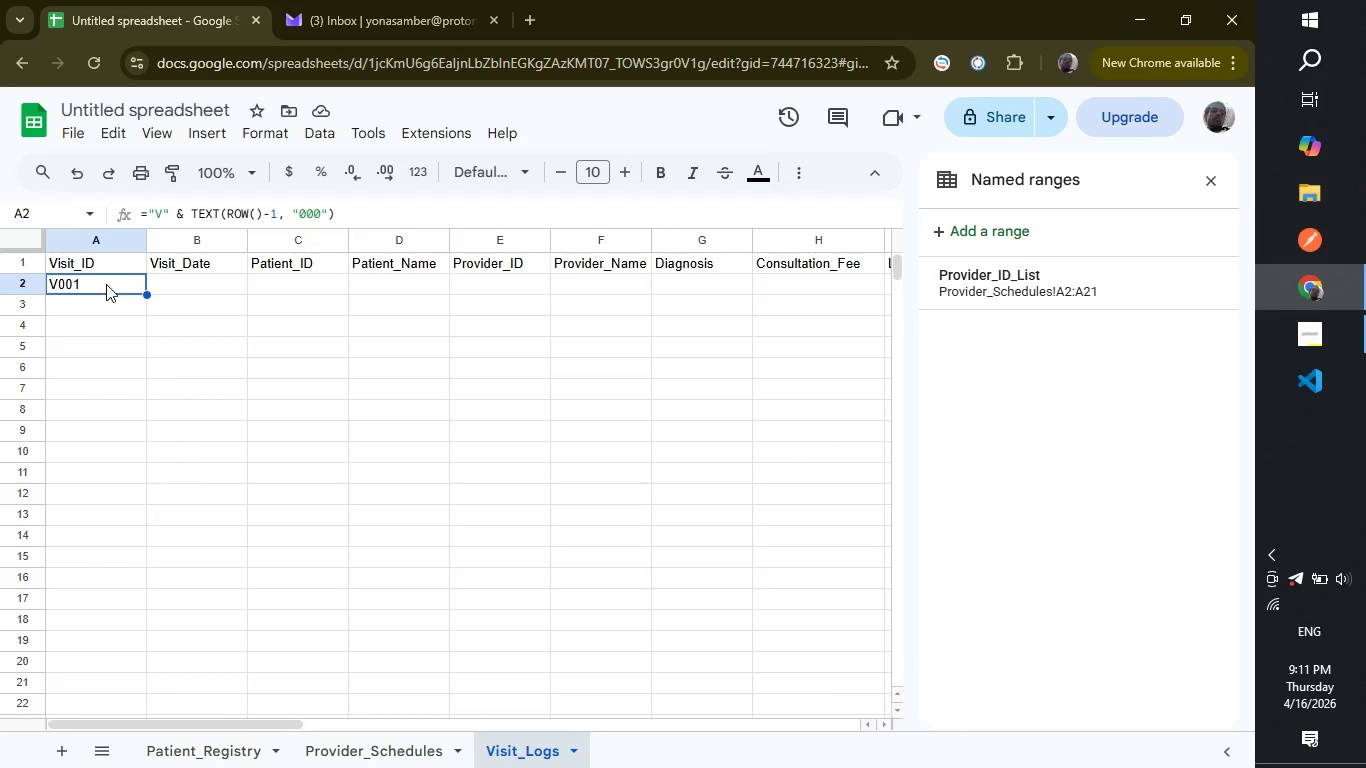 
wait(7.92)
 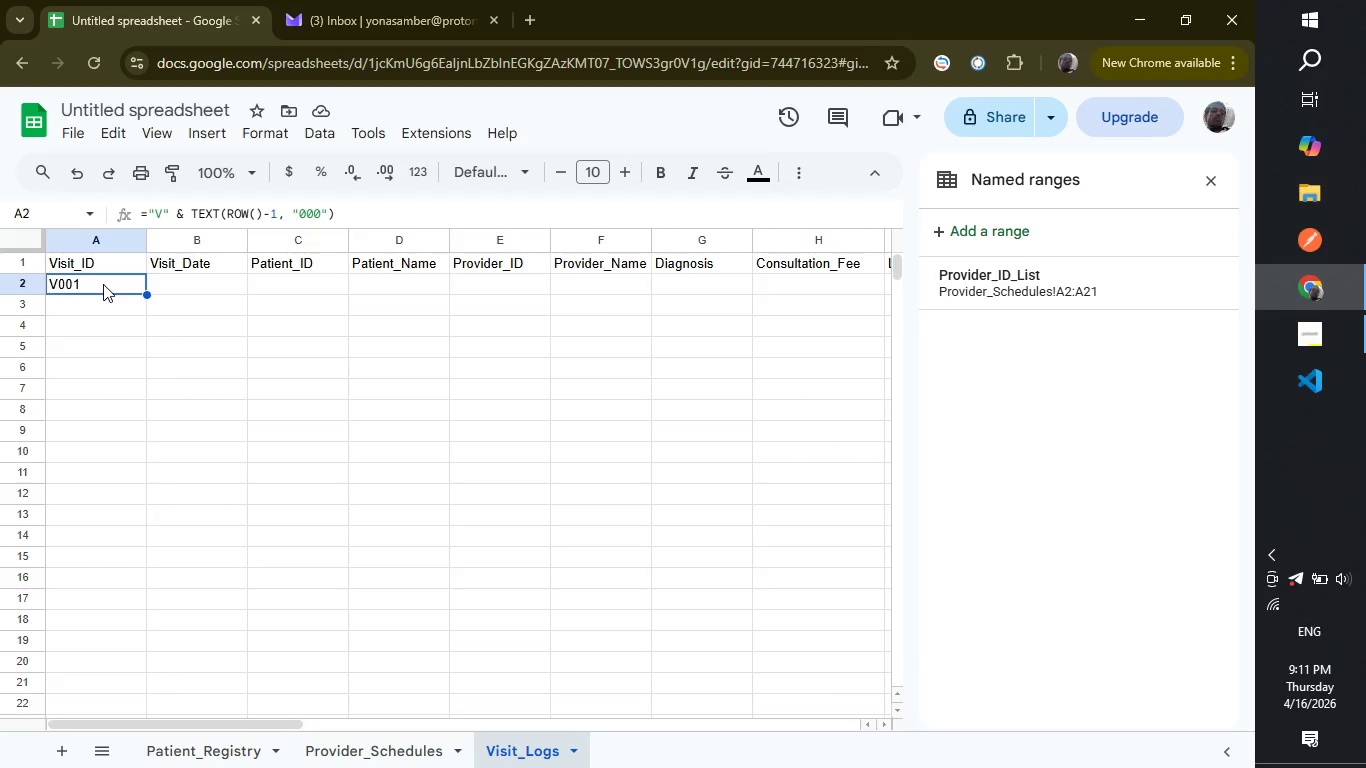 
left_click_drag(start_coordinate=[149, 294], to_coordinate=[127, 276])
 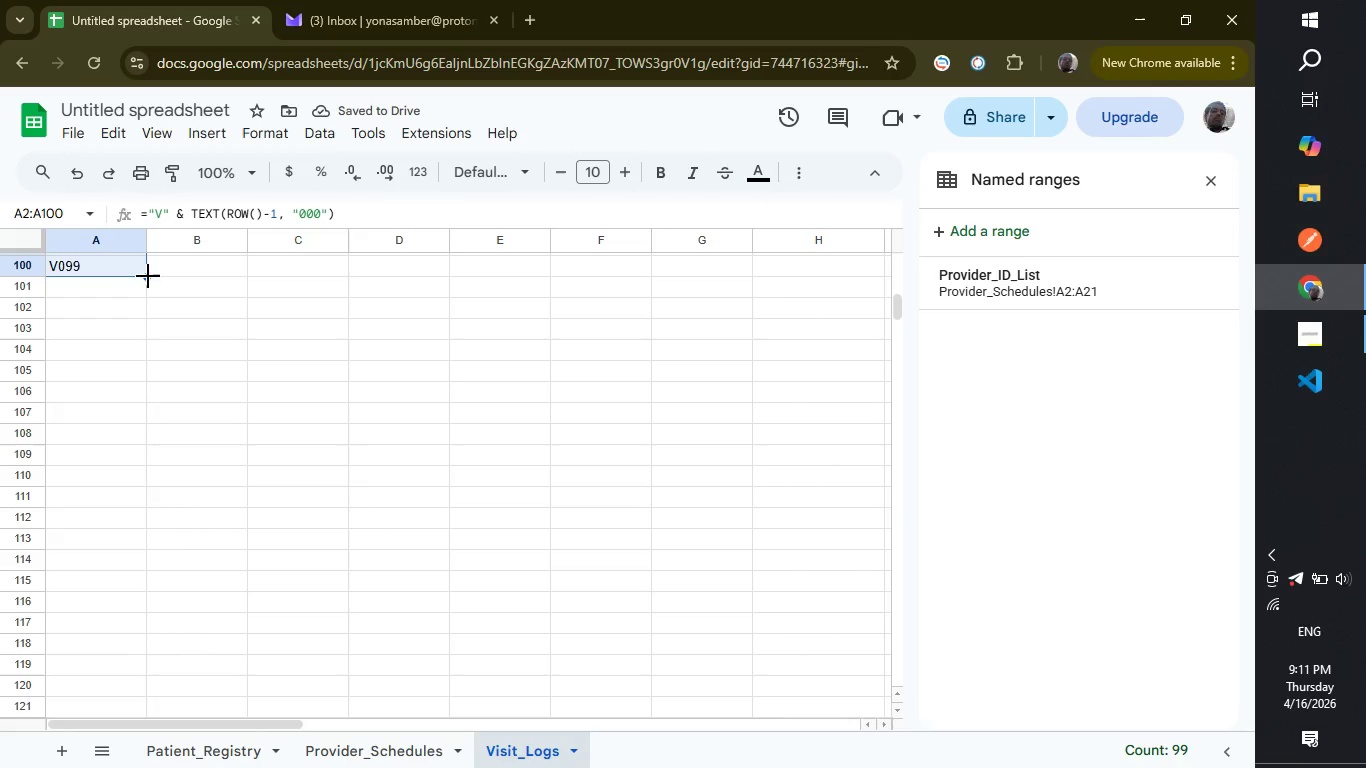 
left_click_drag(start_coordinate=[148, 278], to_coordinate=[146, 284])
 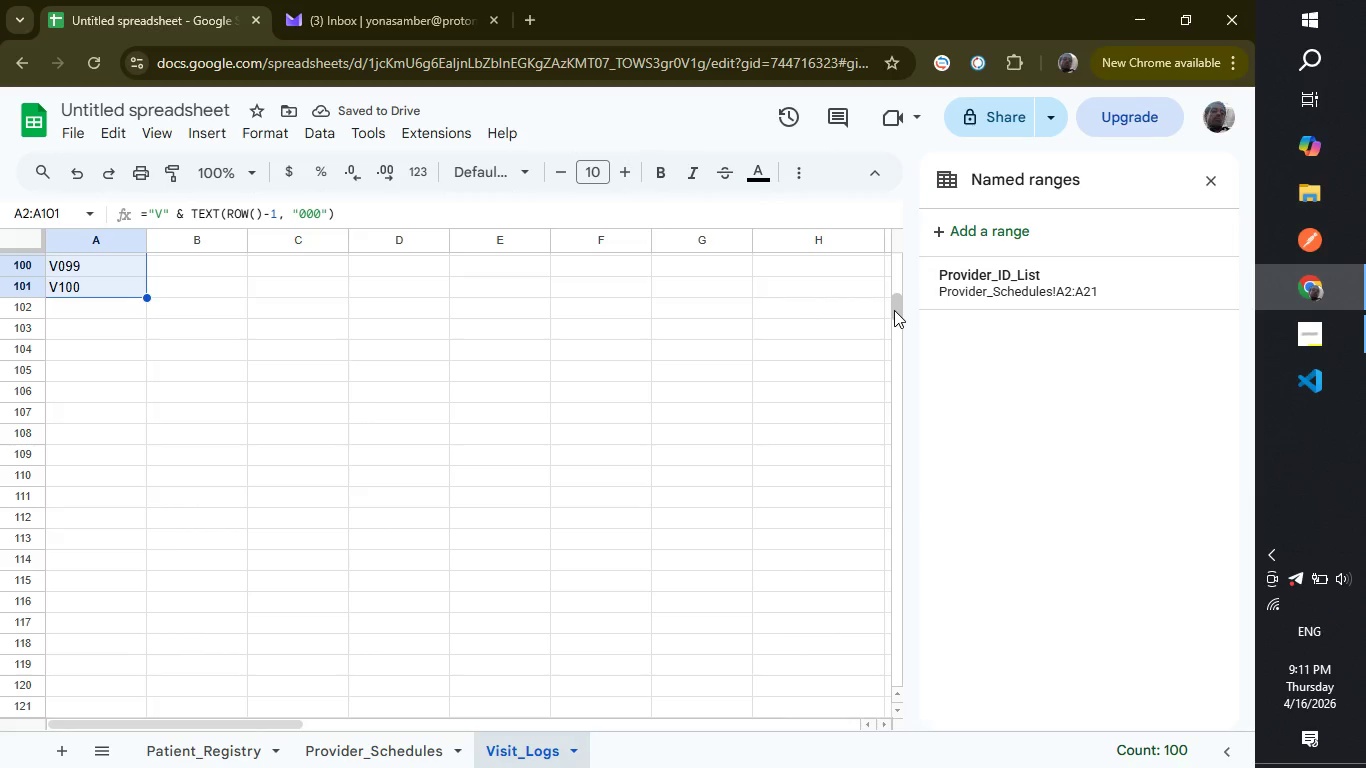 
left_click_drag(start_coordinate=[894, 311], to_coordinate=[894, 99])
 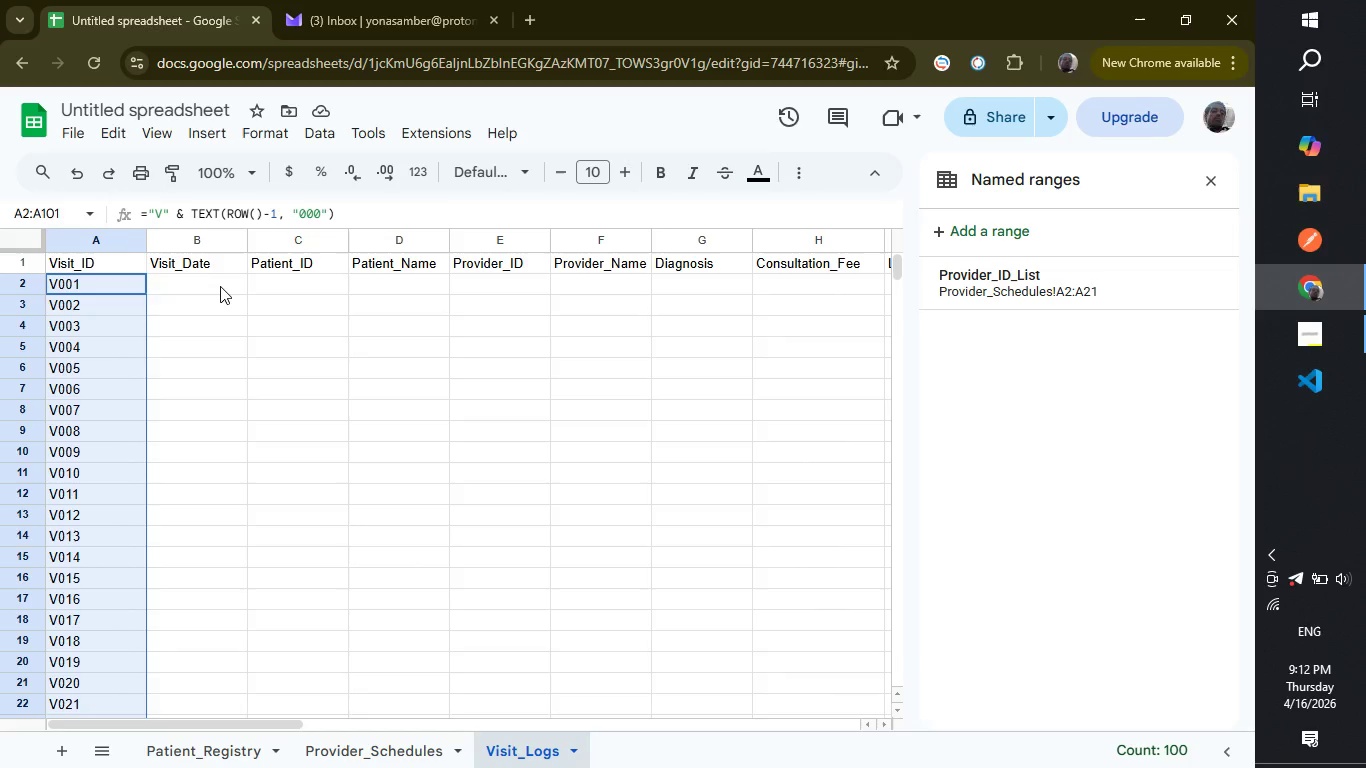 
left_click([220, 286])
 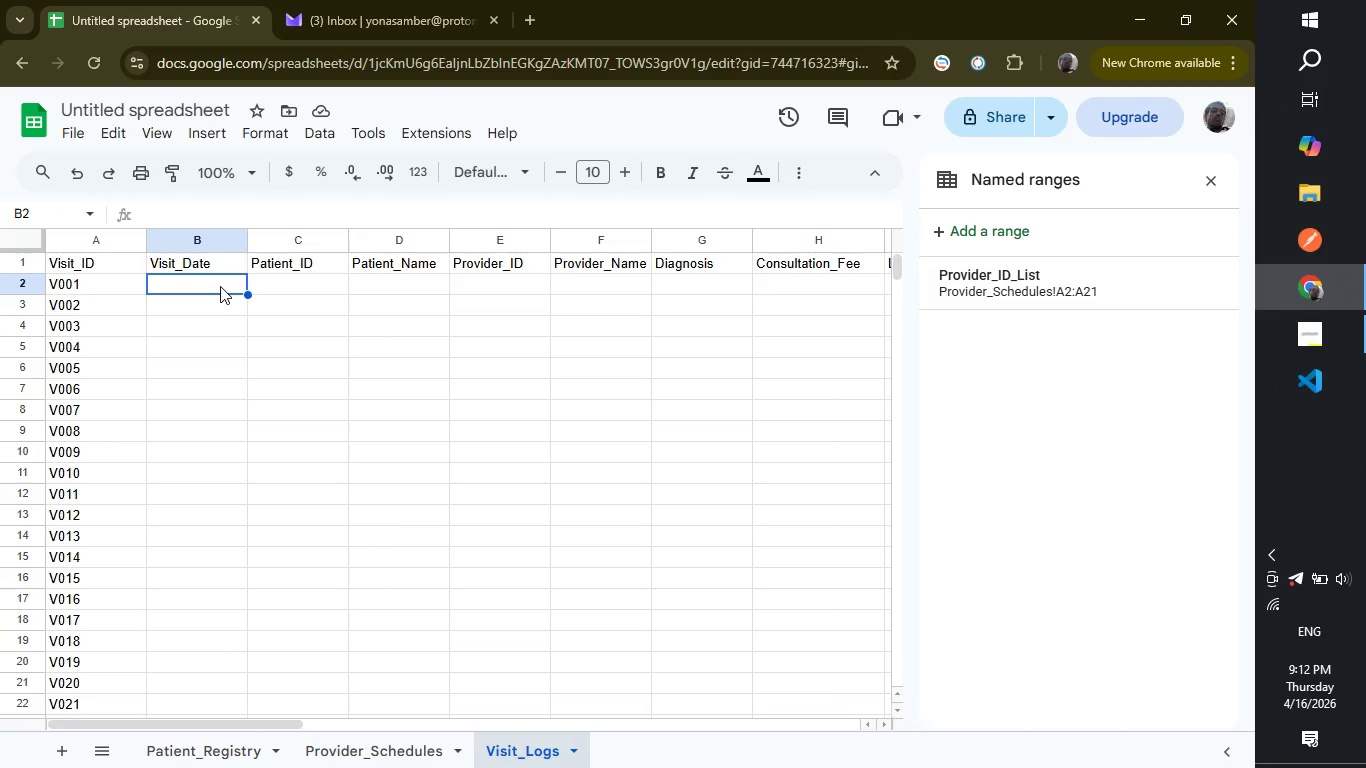 
wait(18.17)
 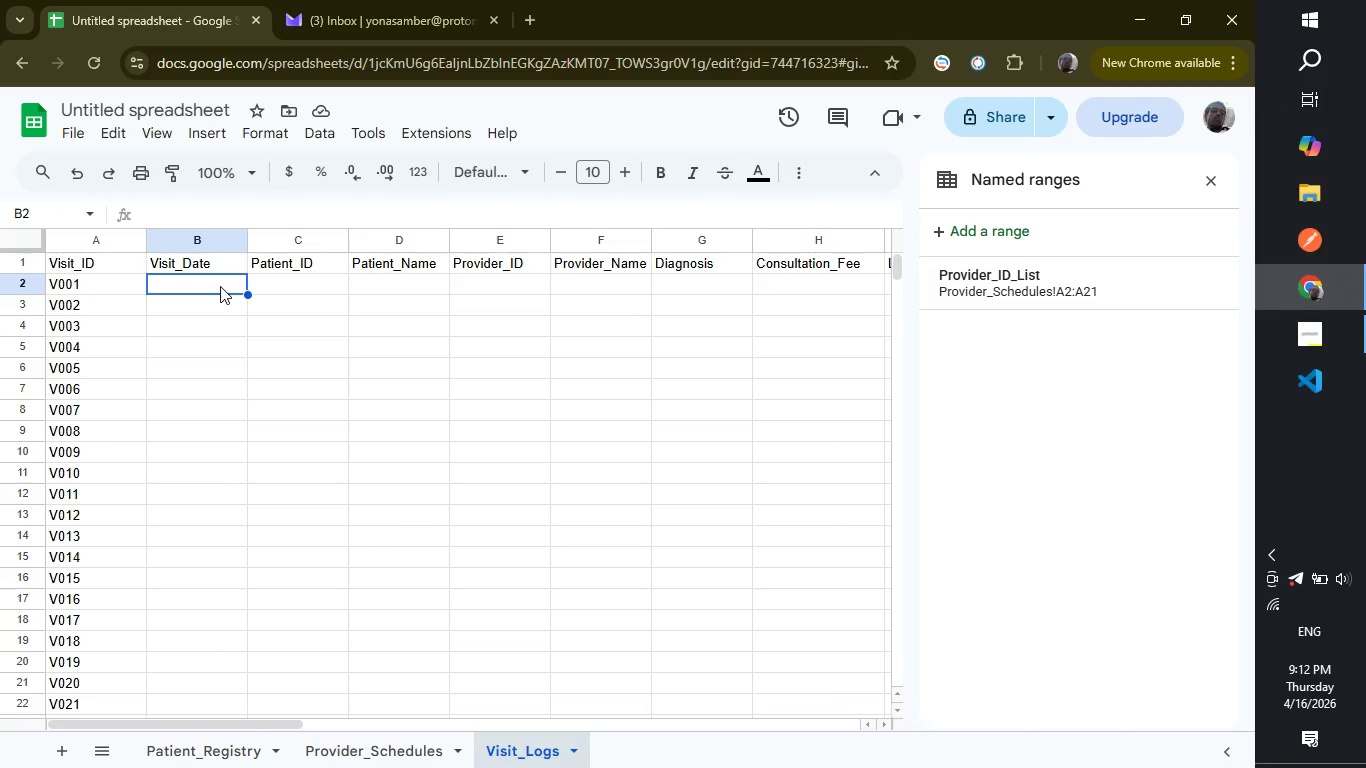 
type(2020)
key(Backspace)
type(6-02-01)
 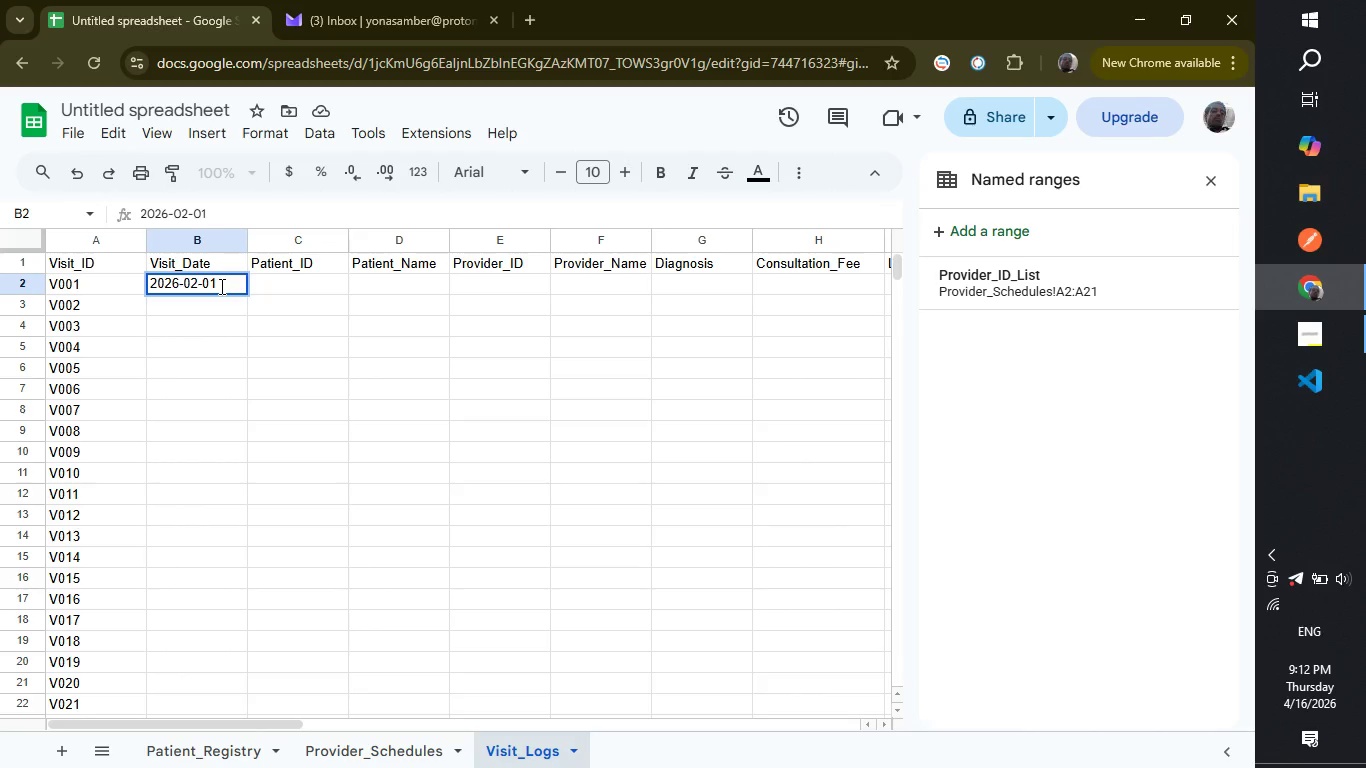 
wait(15.09)
 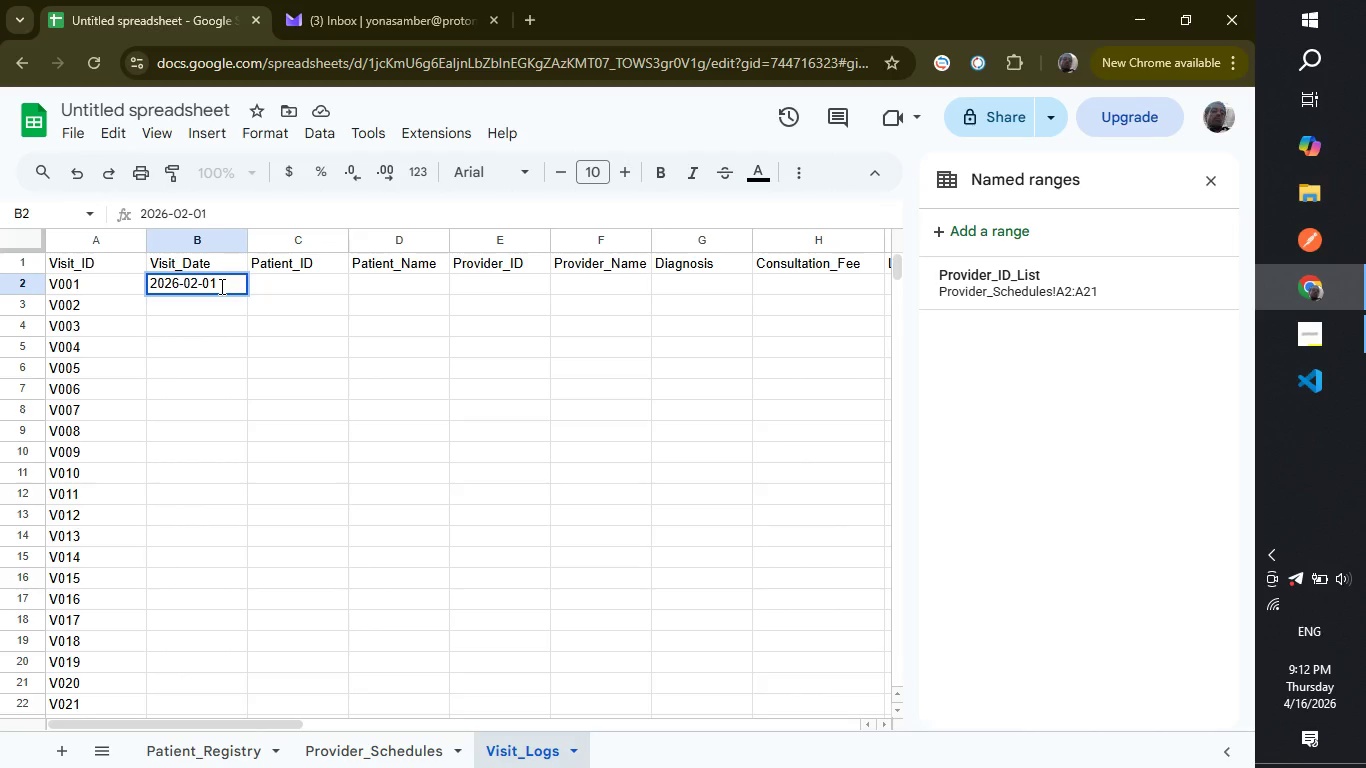 
scroll: coordinate [220, 286], scroll_direction: up, amount: 1.0
 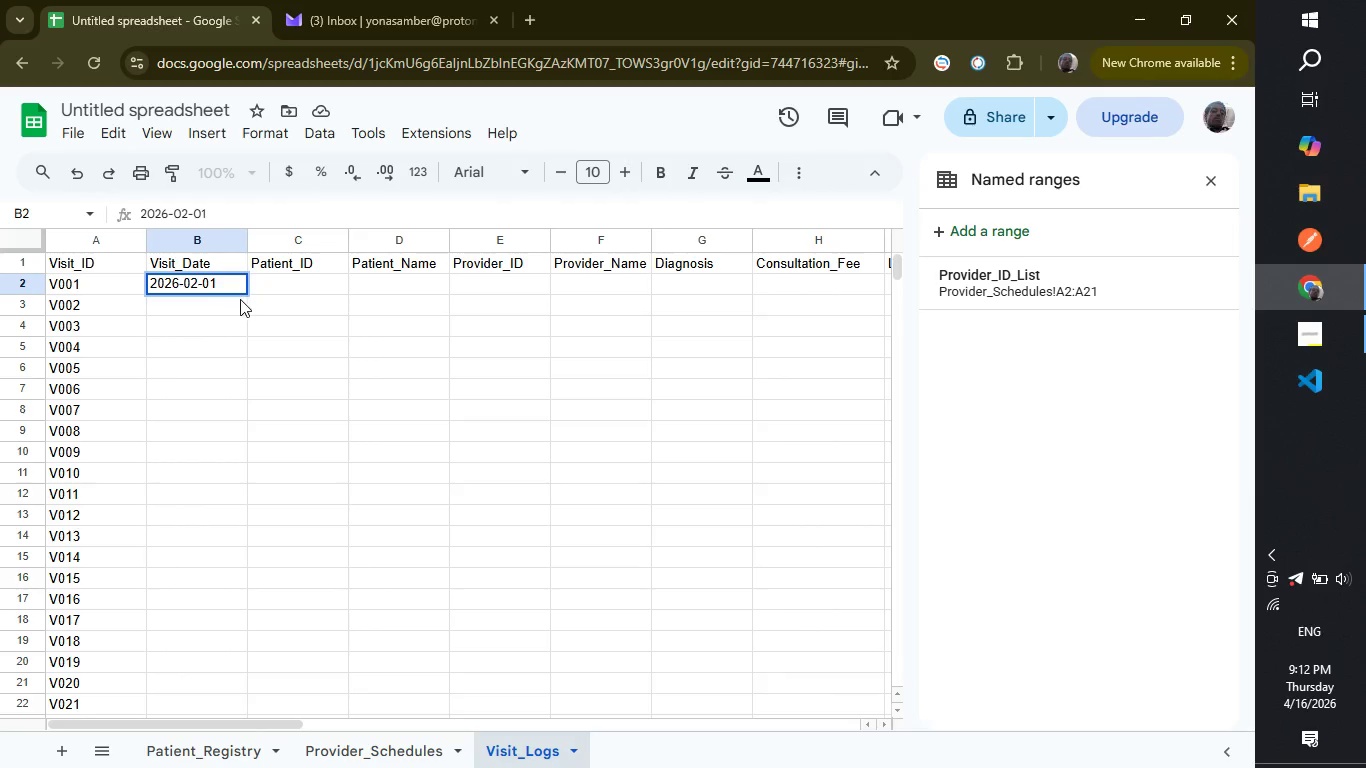 
wait(6.03)
 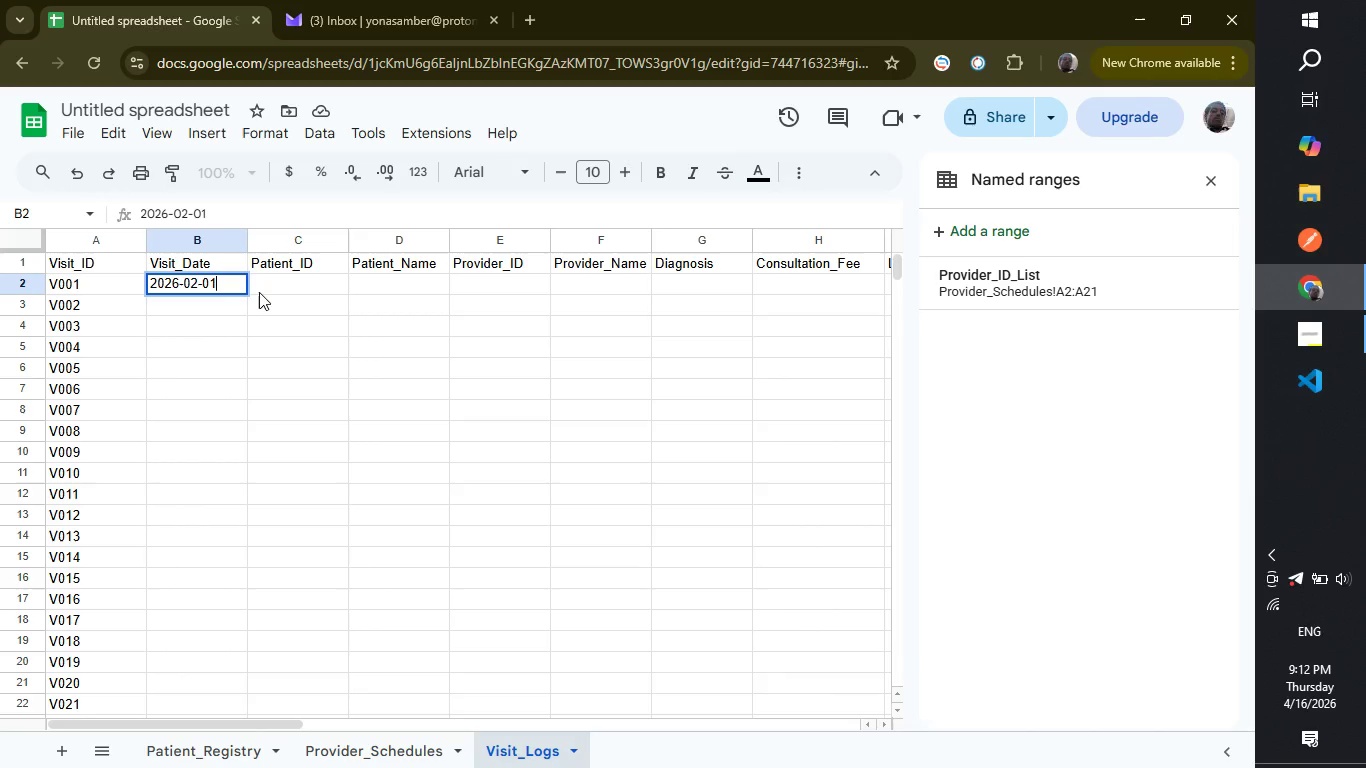 
left_click([214, 307])
 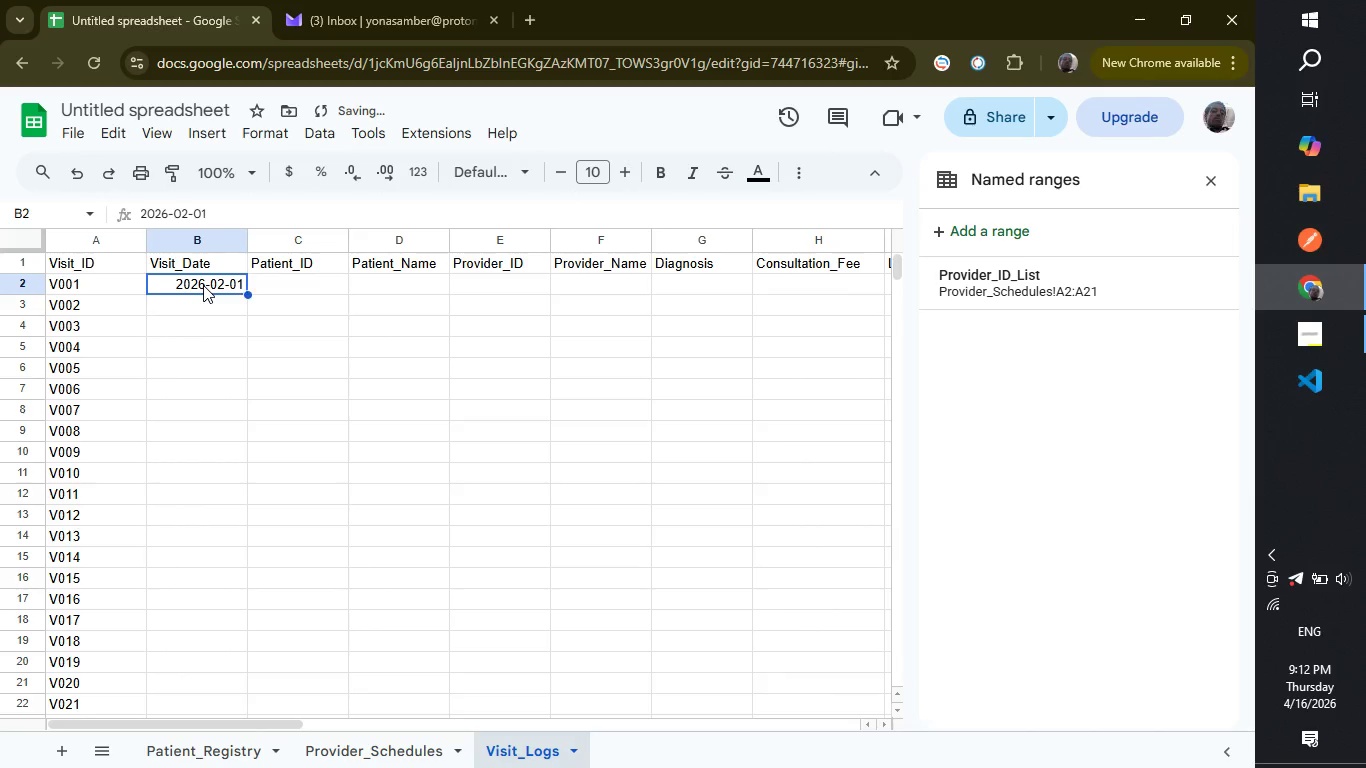 
left_click([203, 285])
 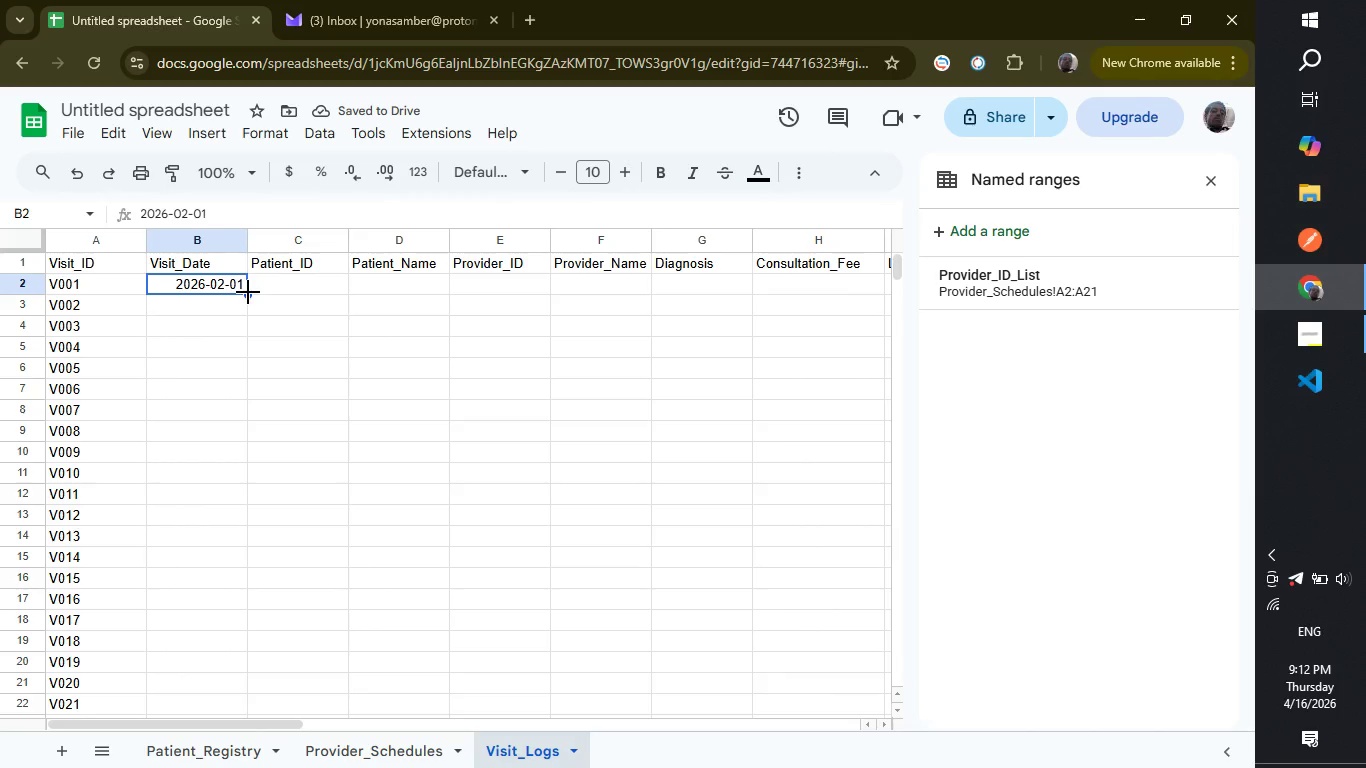 
left_click_drag(start_coordinate=[248, 292], to_coordinate=[221, 692])
 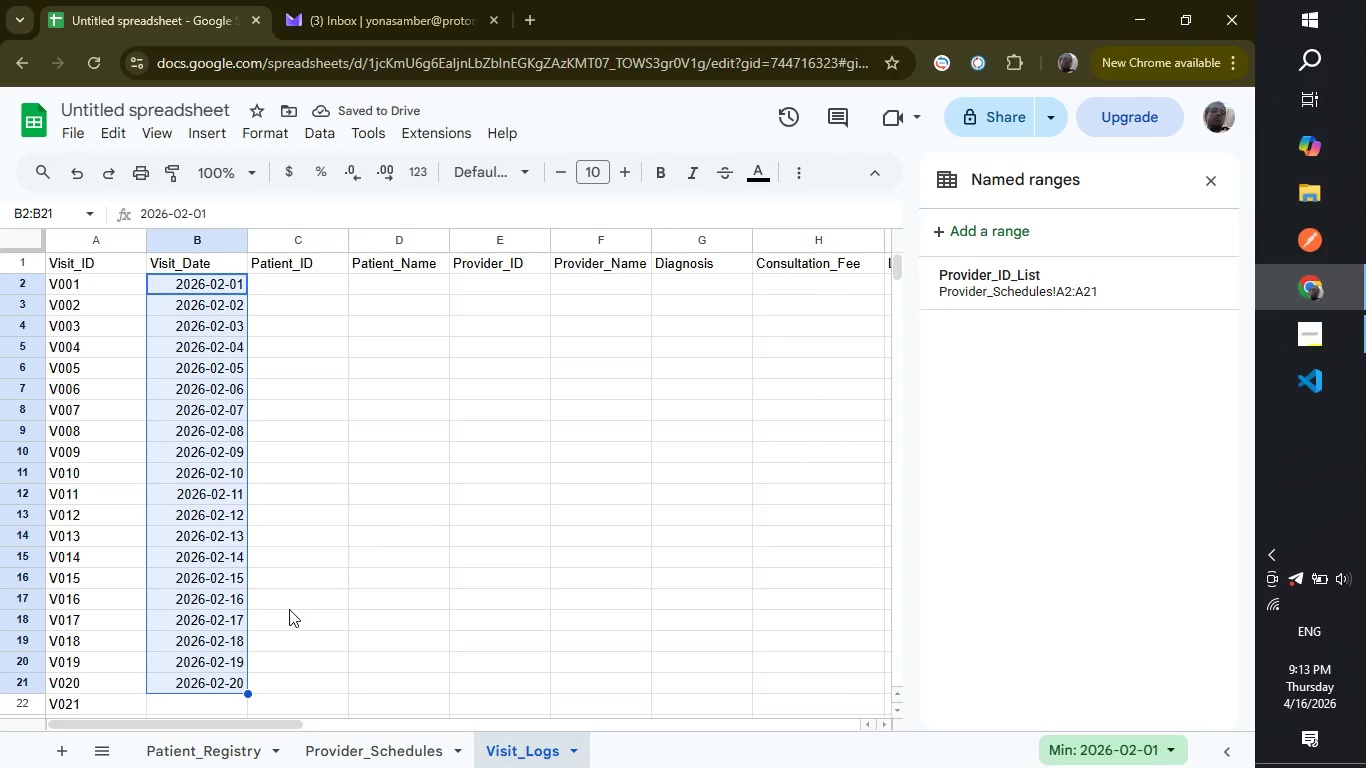 
wait(5.33)
 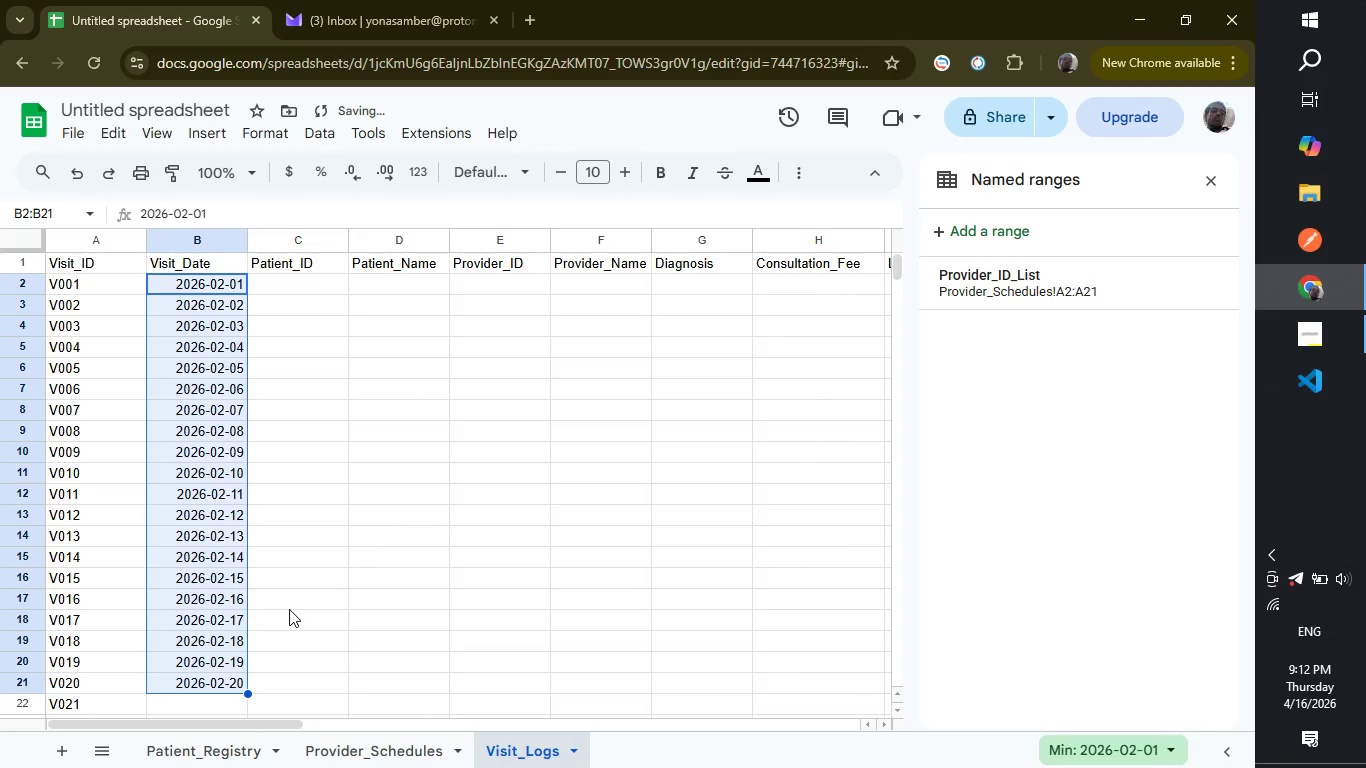 
scroll: coordinate [289, 609], scroll_direction: down, amount: 1.0
 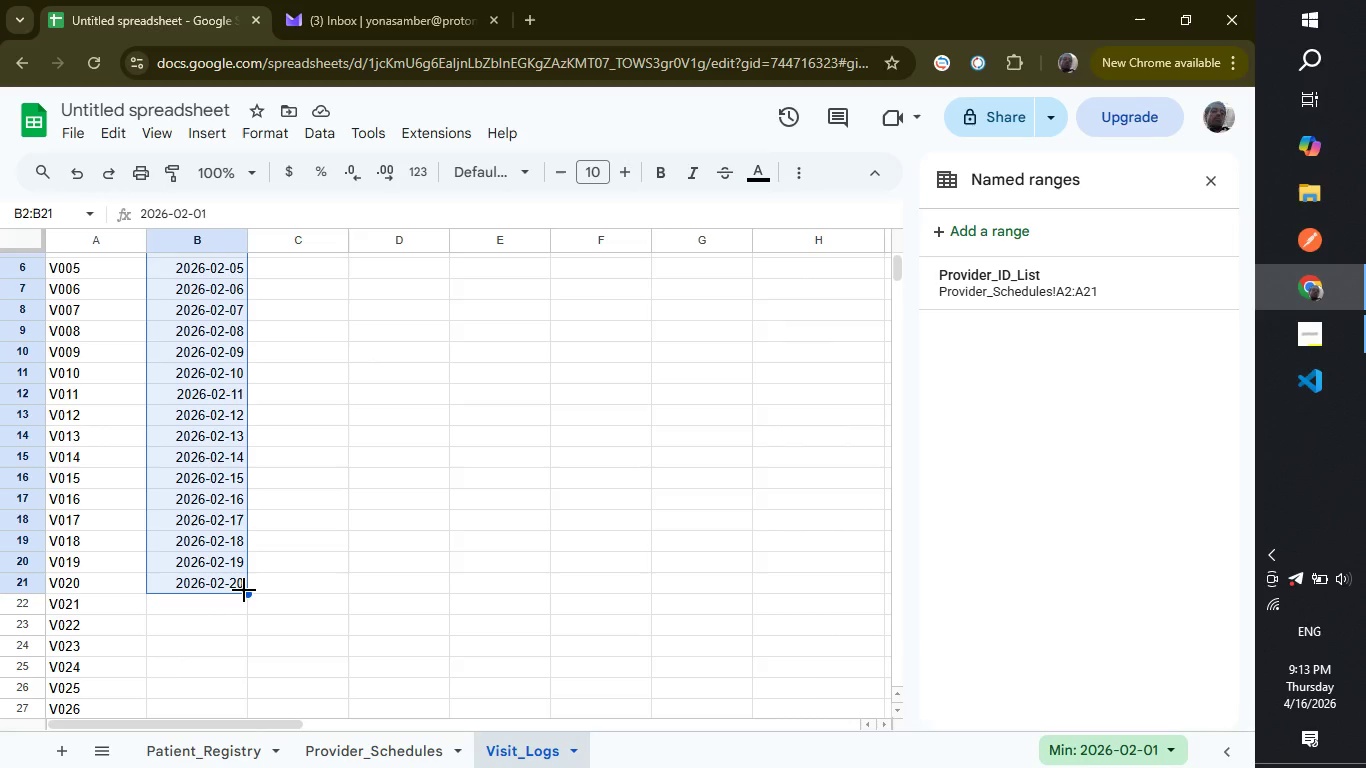 
wait(6.69)
 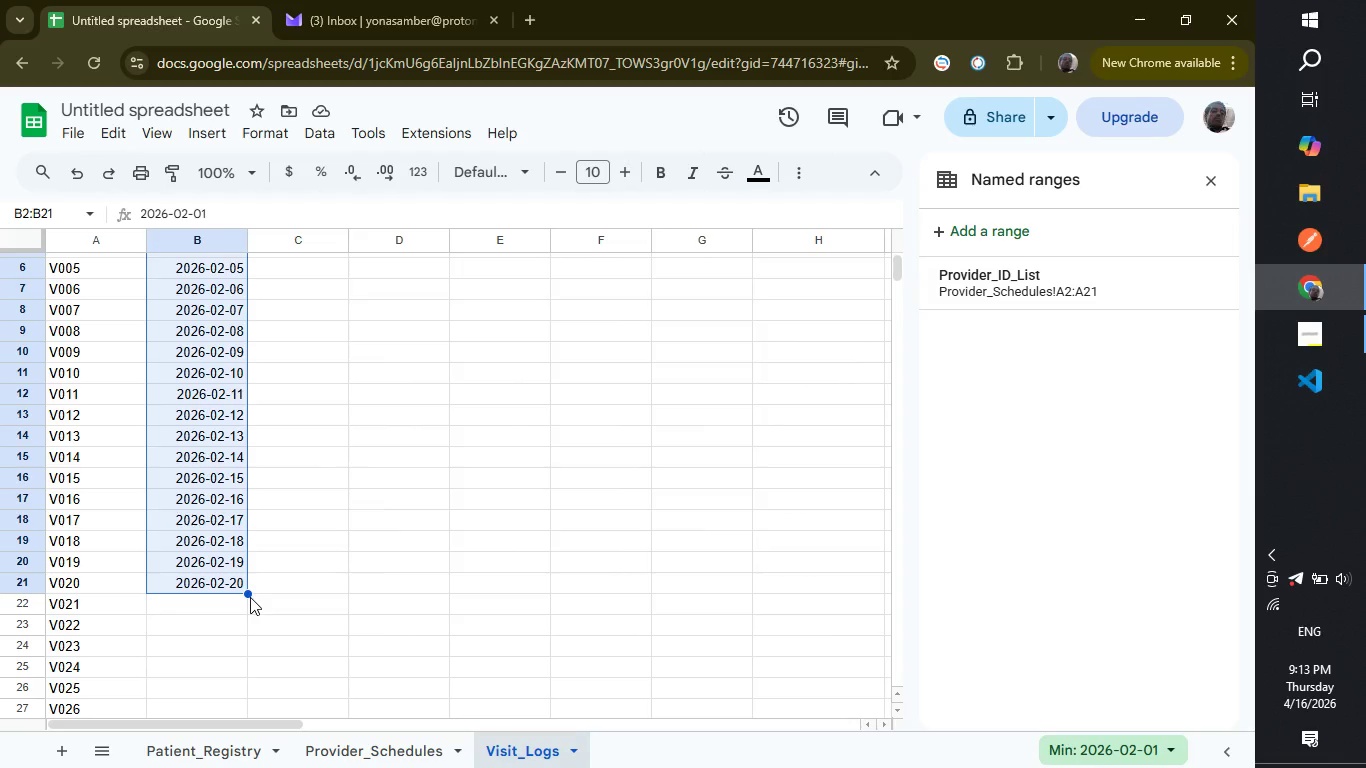 
left_click_drag(start_coordinate=[244, 592], to_coordinate=[226, 453])
 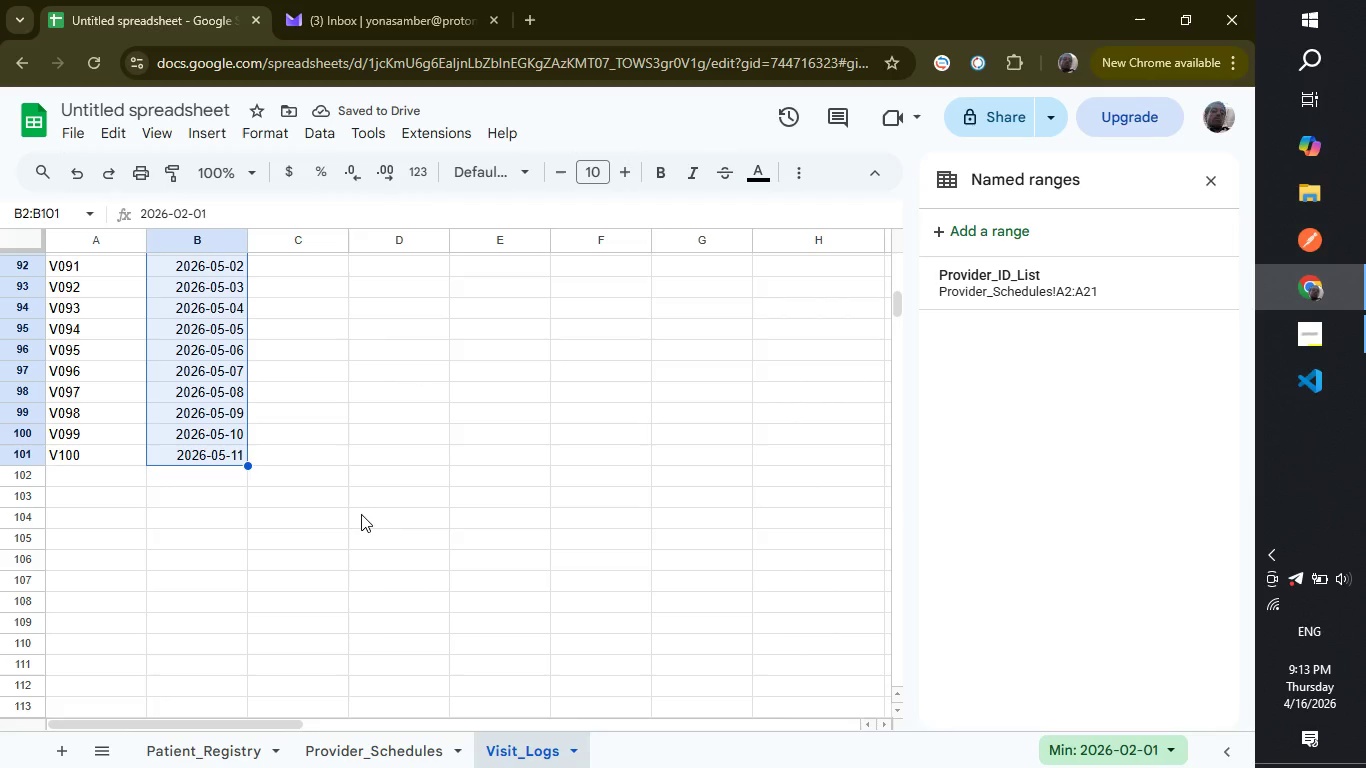 
scroll: coordinate [361, 514], scroll_direction: up, amount: 8.0
 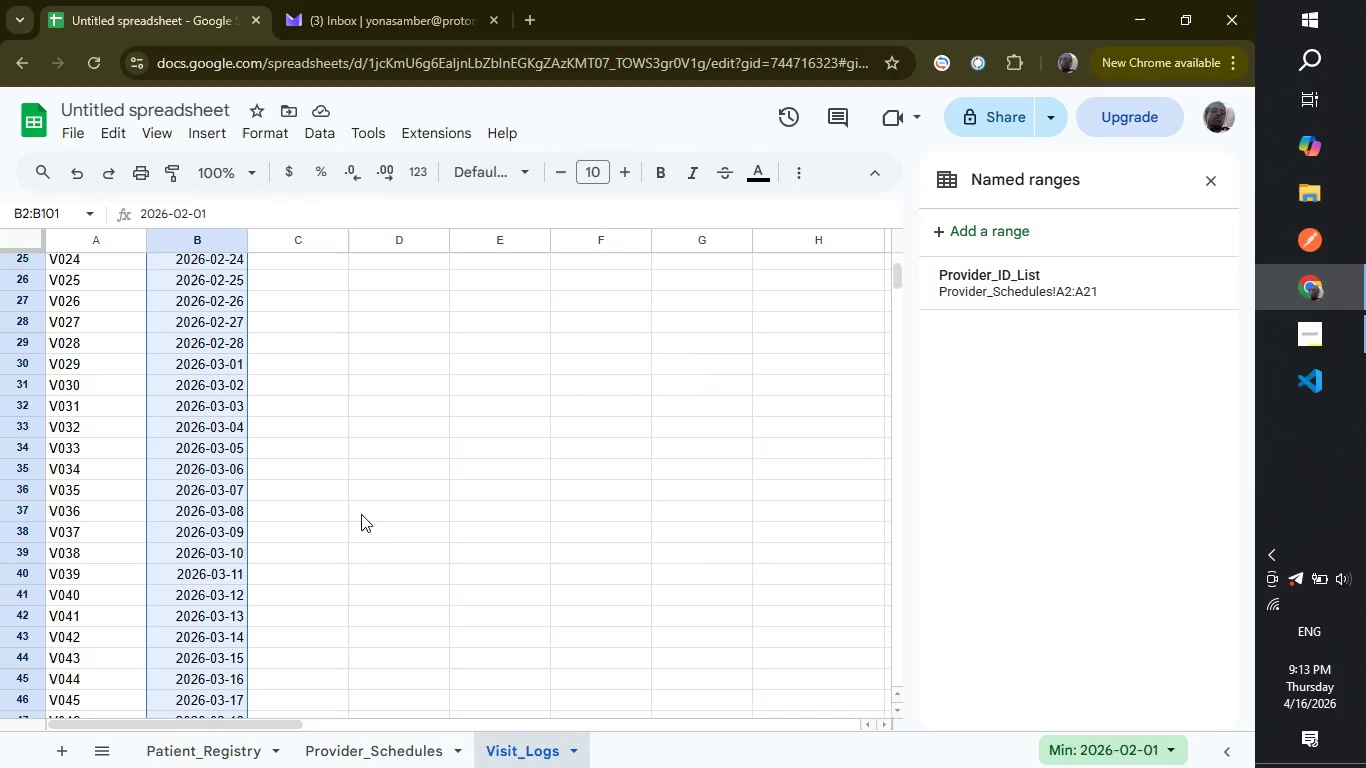 
scroll: coordinate [361, 514], scroll_direction: down, amount: 14.0
 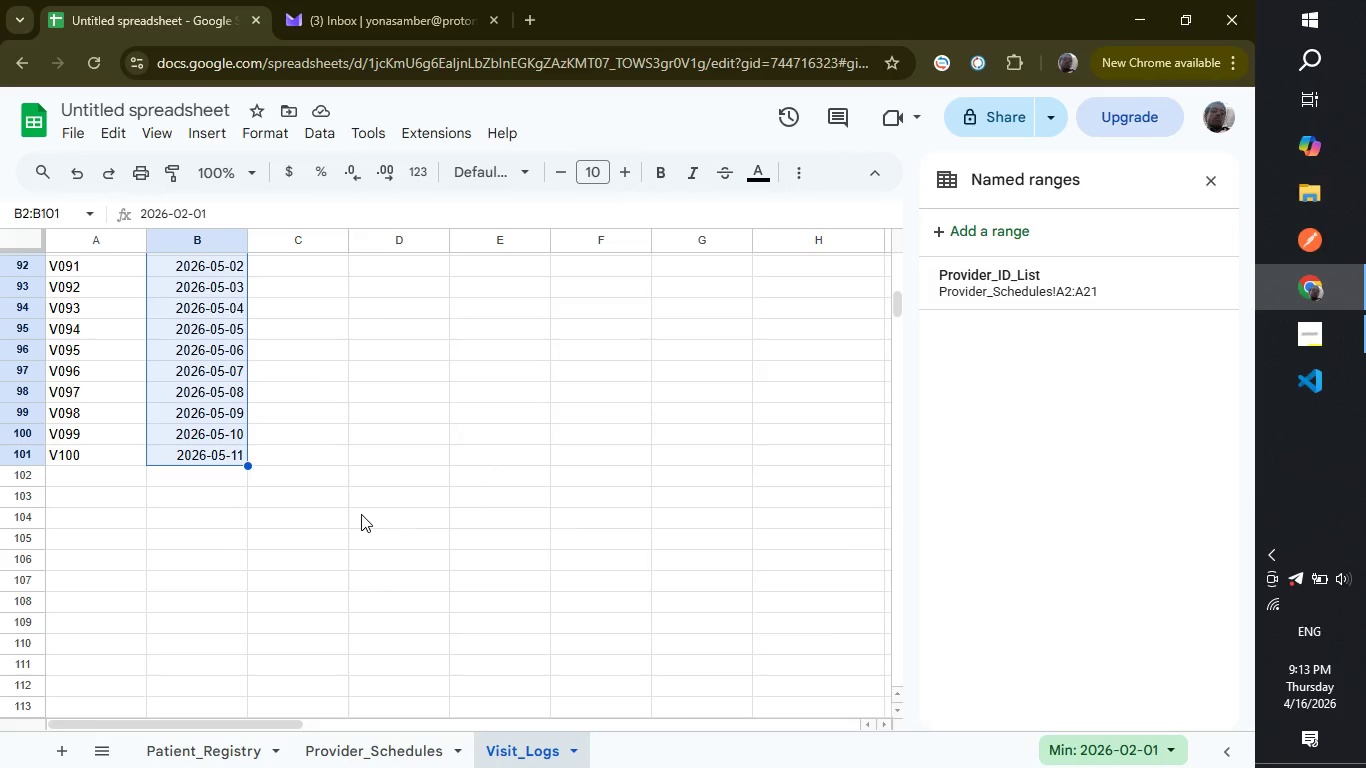 
scroll: coordinate [361, 514], scroll_direction: up, amount: 2.0
 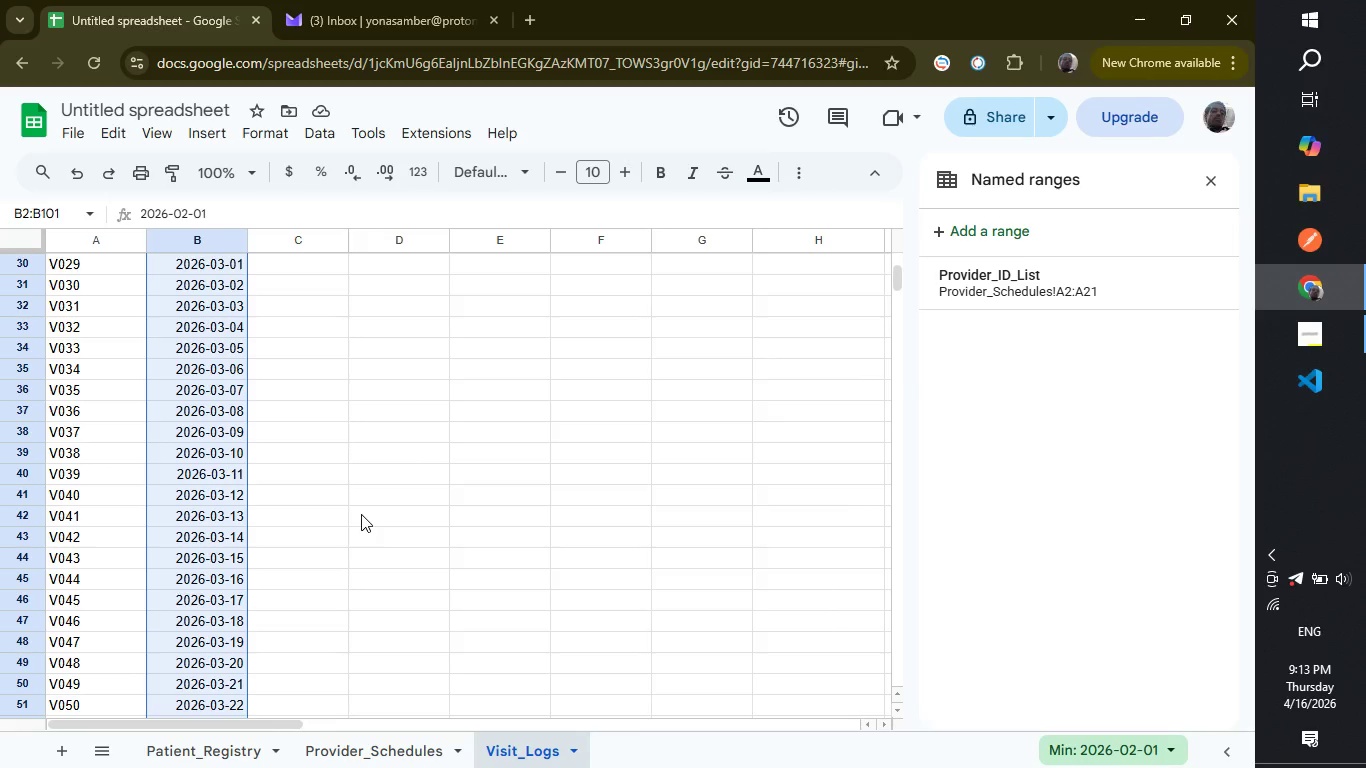 
wait(11.97)
 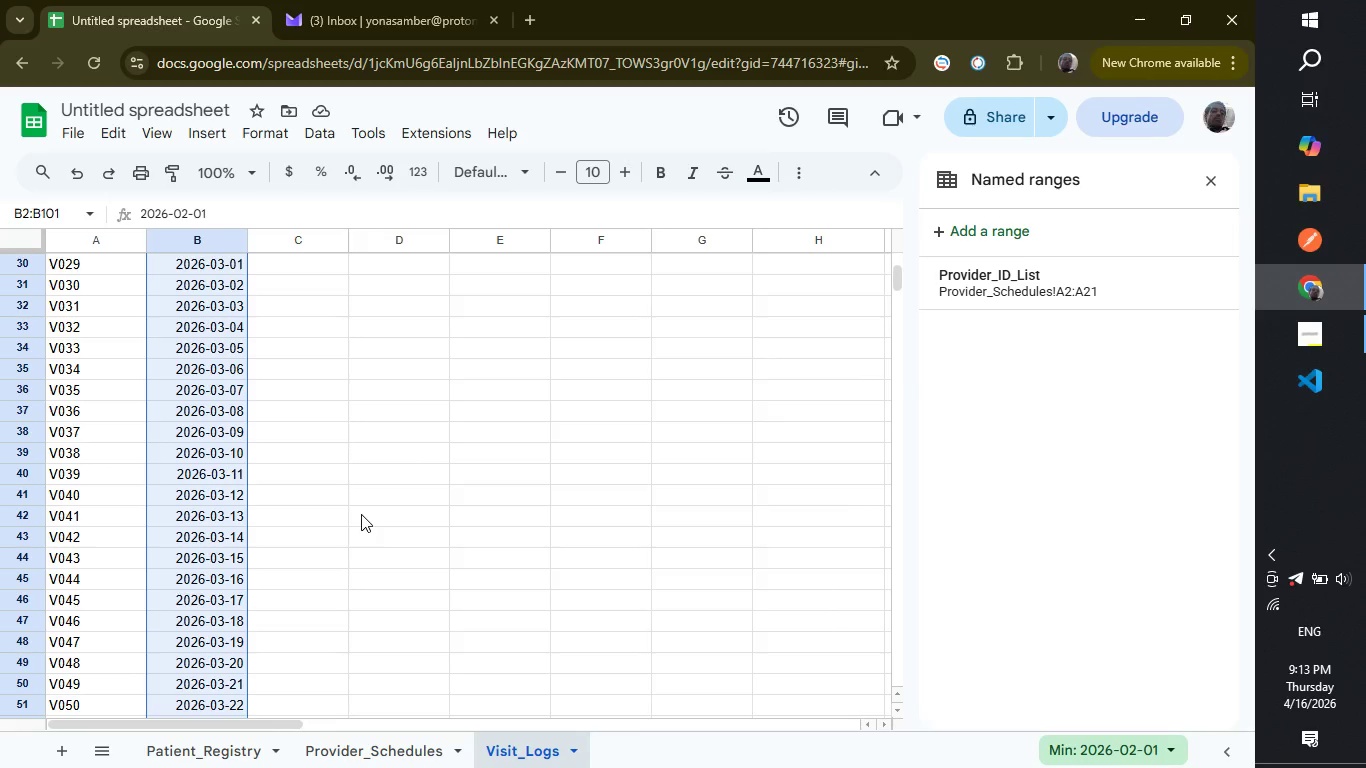 
scroll: coordinate [413, 672], scroll_direction: up, amount: 7.0
 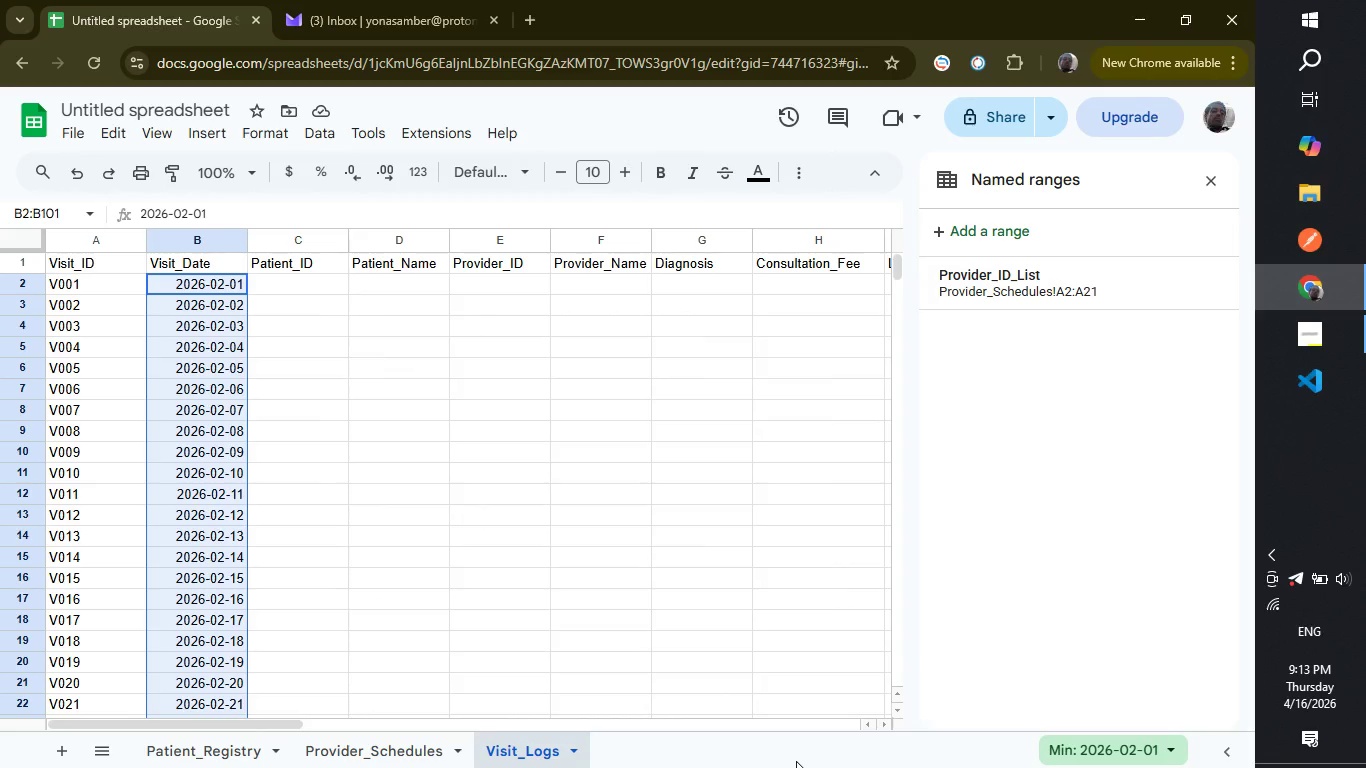 
wait(10.05)
 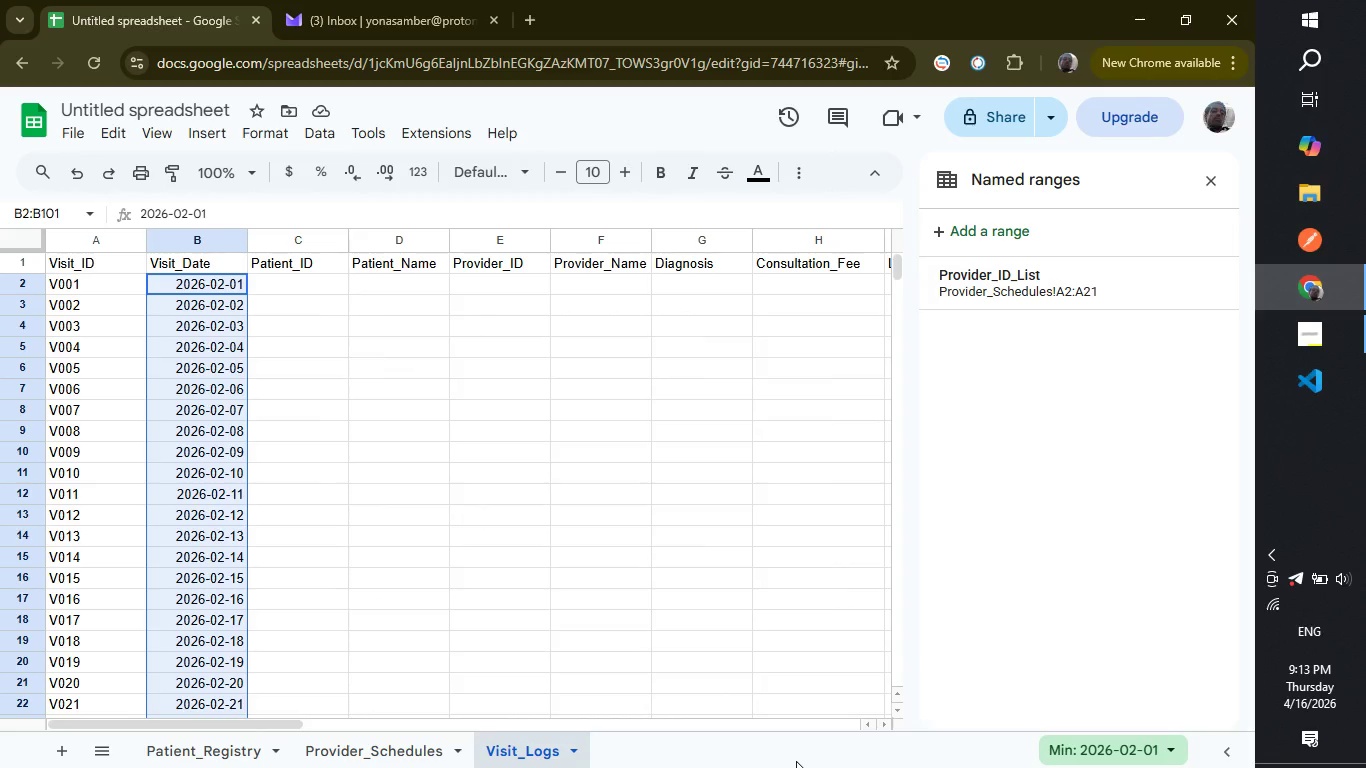 
scroll: coordinate [522, 521], scroll_direction: up, amount: 6.0
 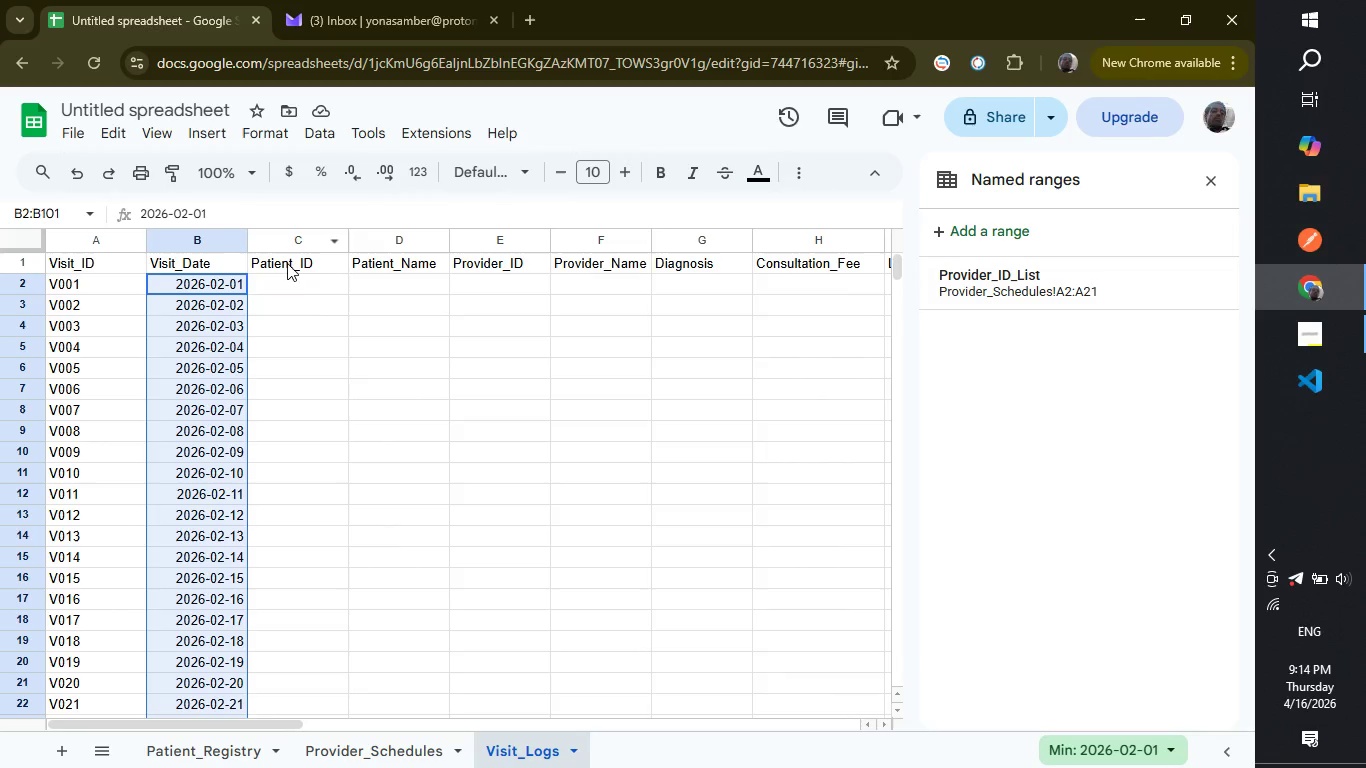 
wait(14.72)
 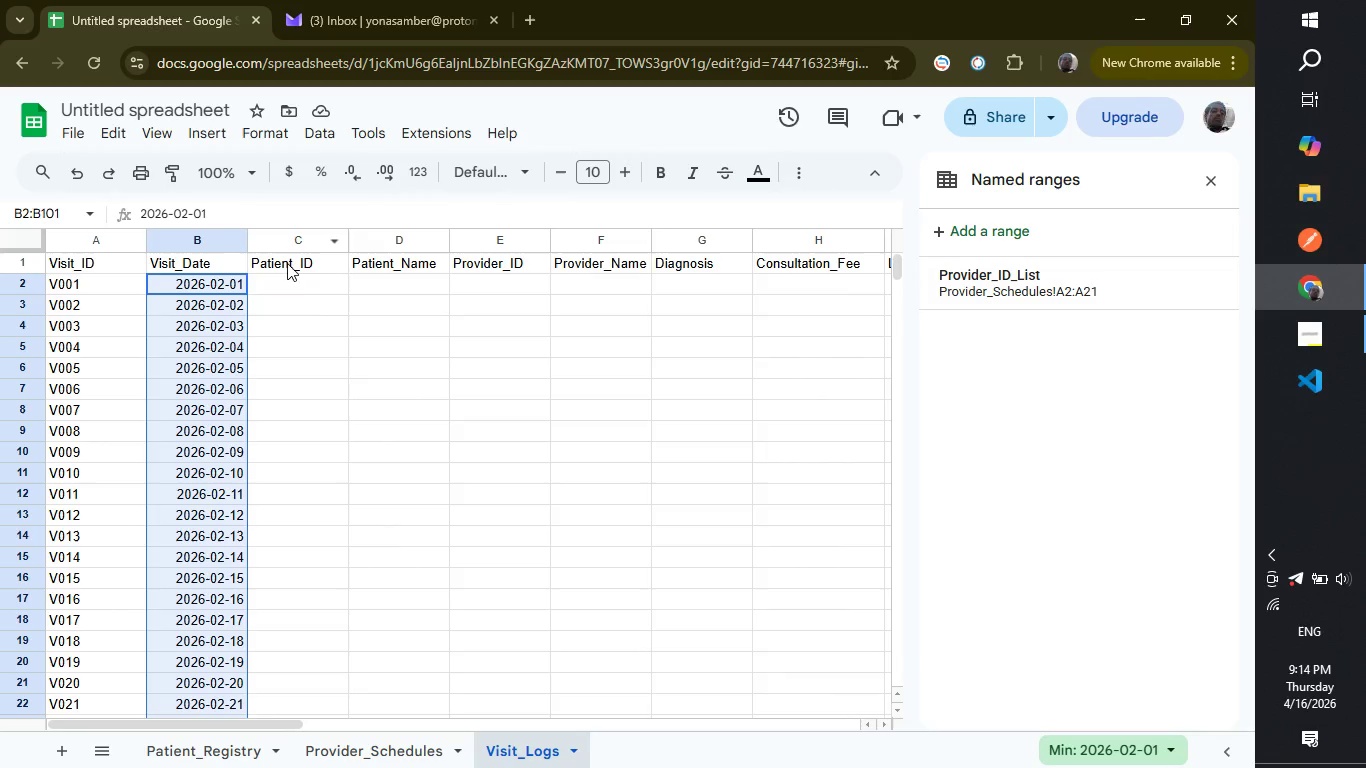 
left_click([297, 284])
 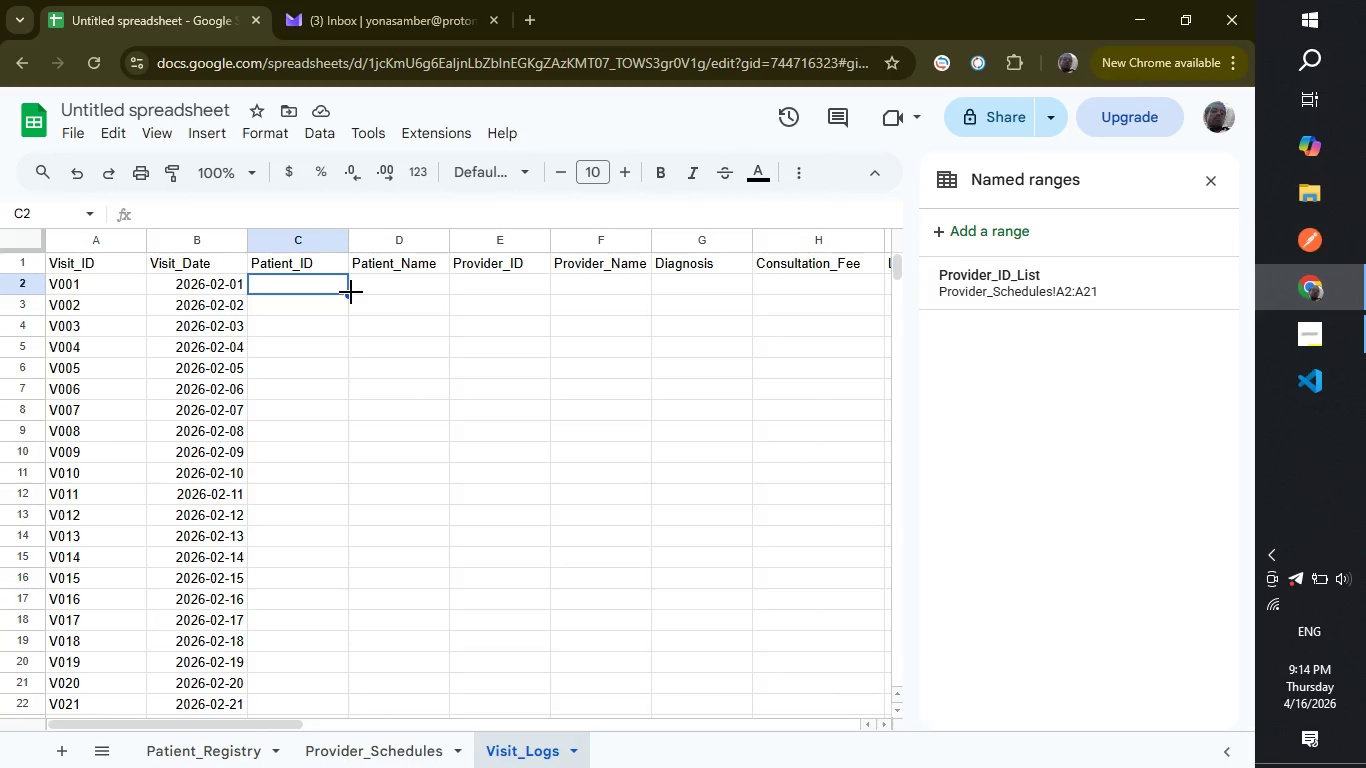 
wait(7.06)
 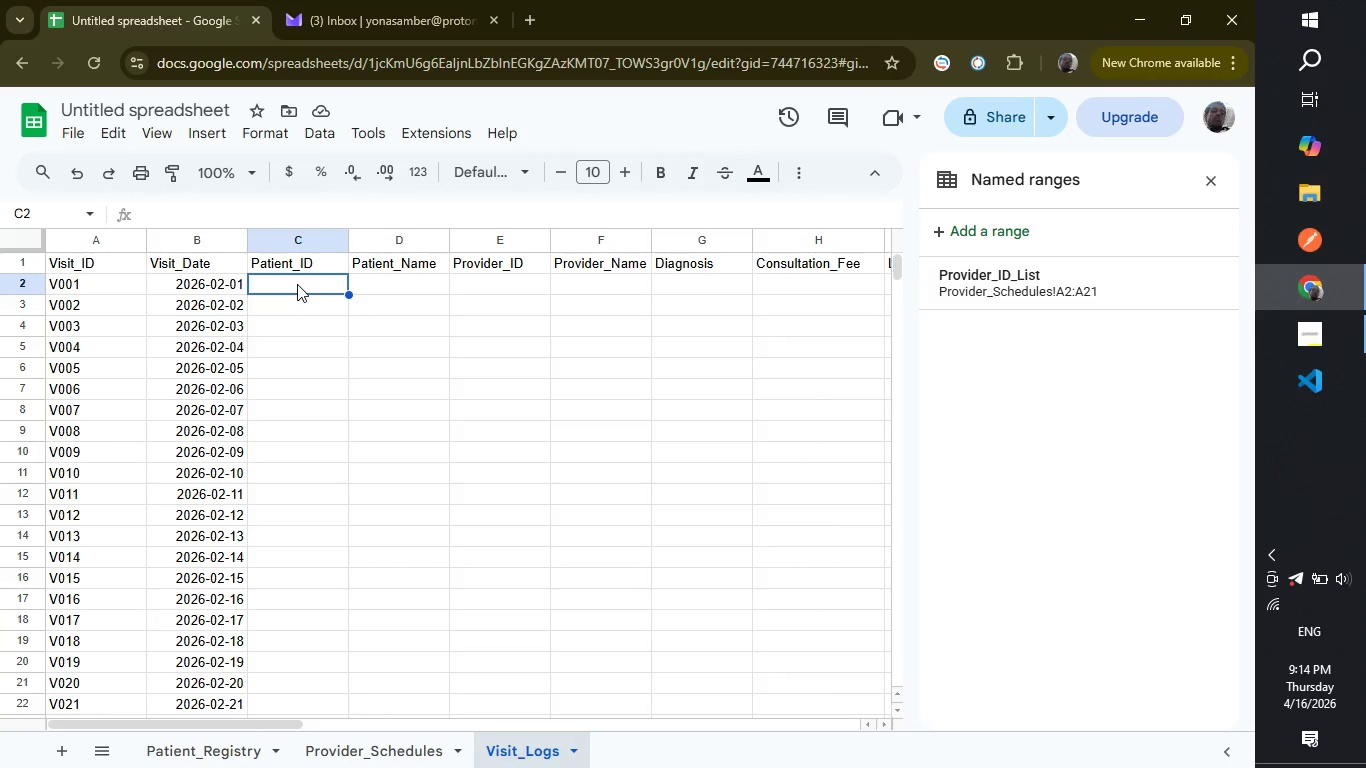 
left_click_drag(start_coordinate=[349, 292], to_coordinate=[340, 604])
 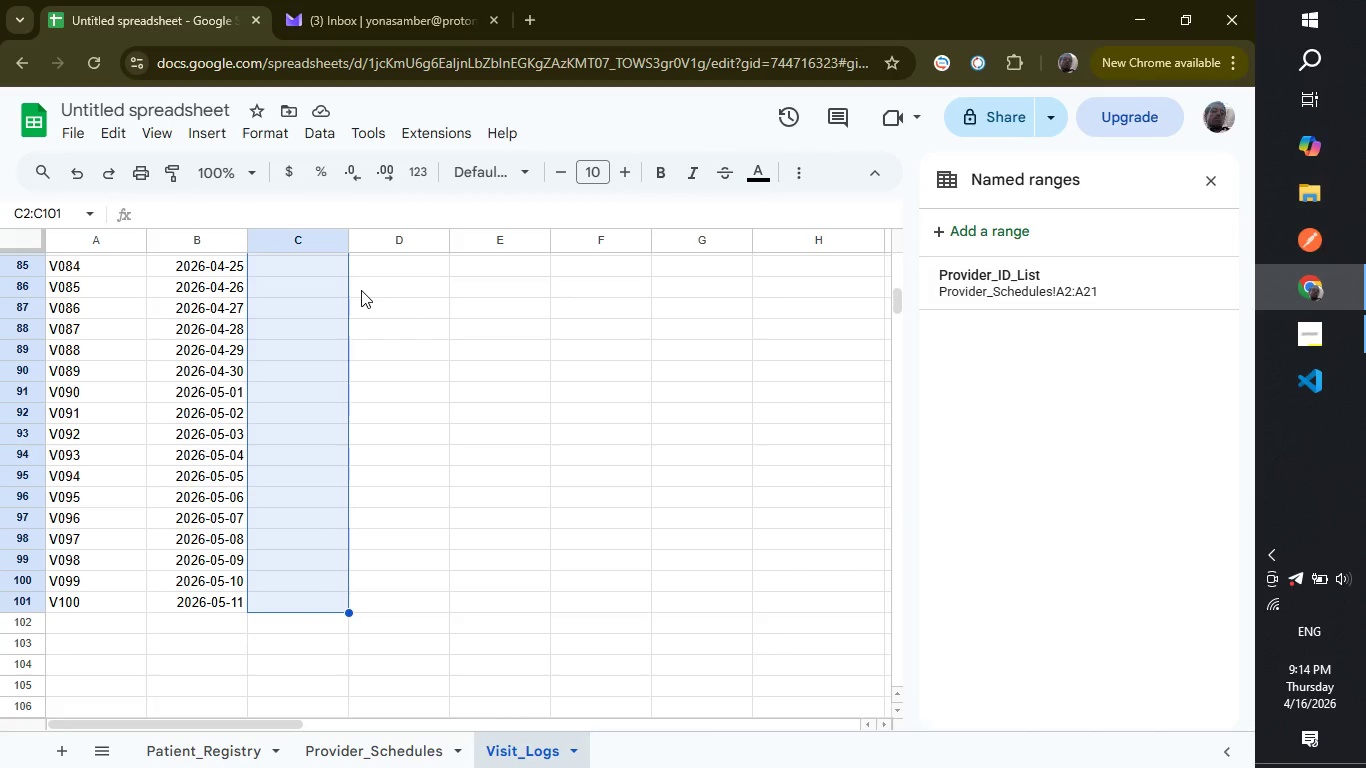 
wait(11.34)
 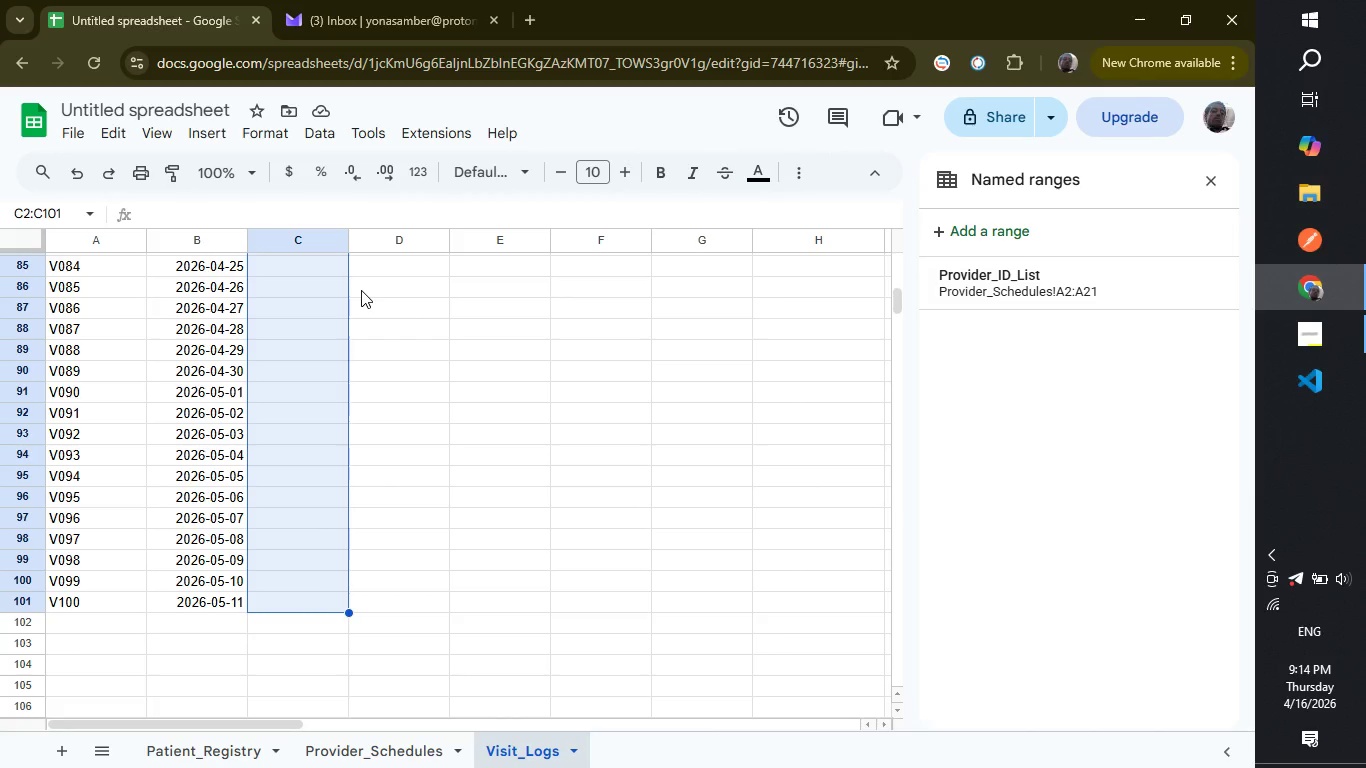 
left_click([319, 137])
 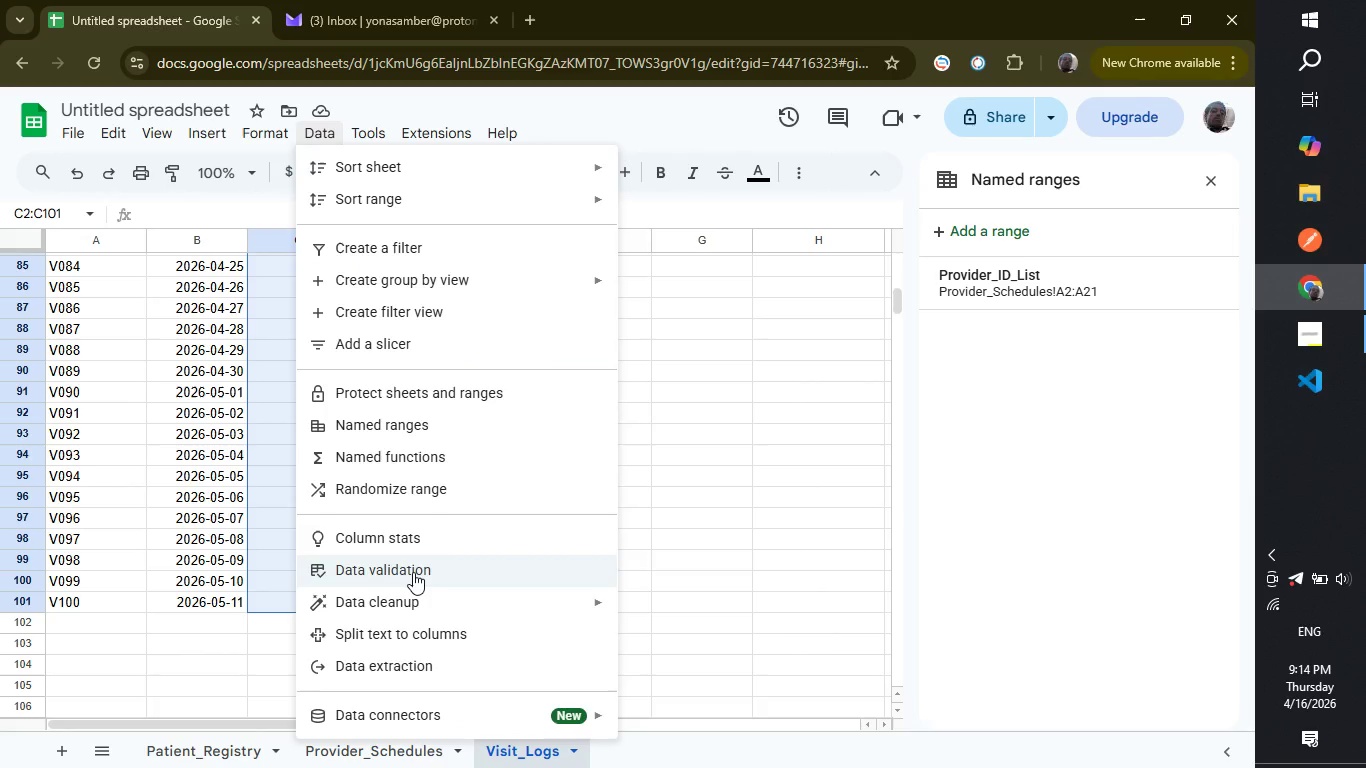 
left_click([413, 572])
 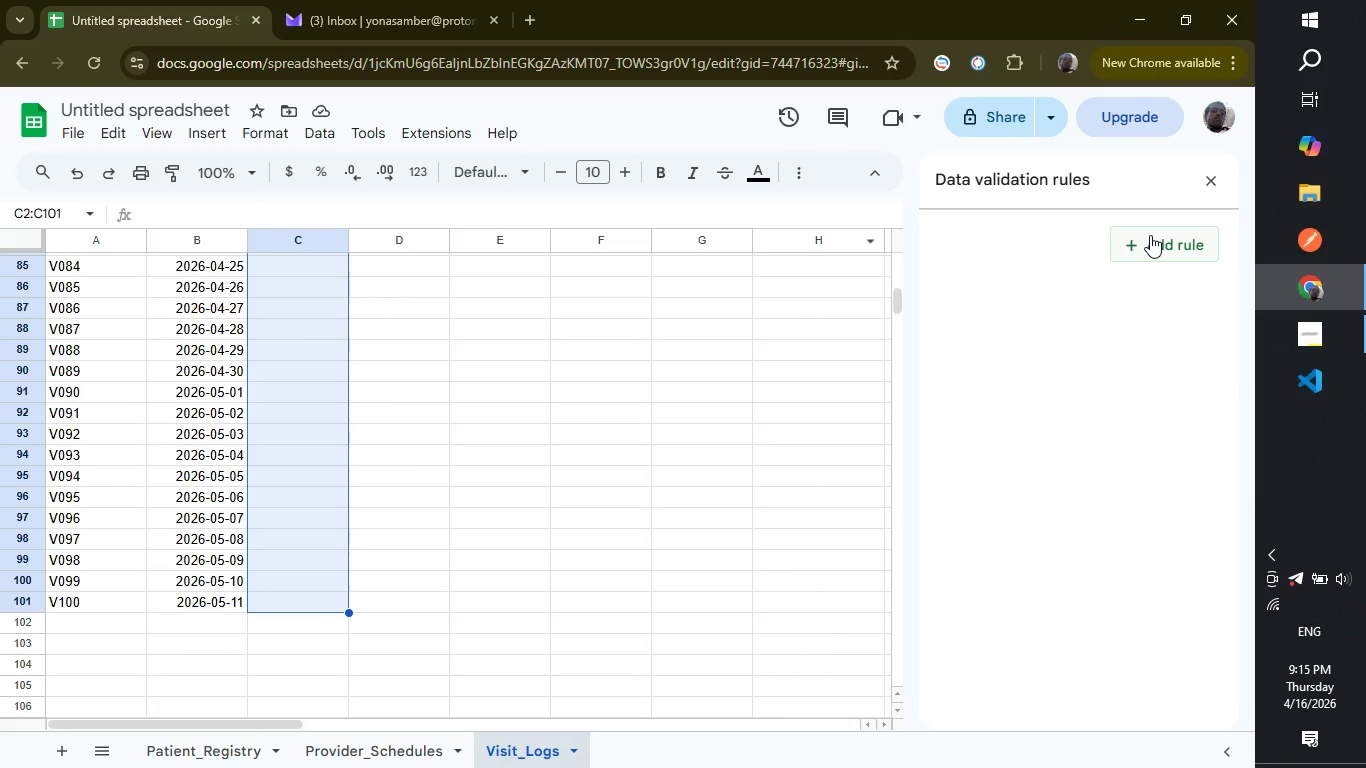 
wait(33.06)
 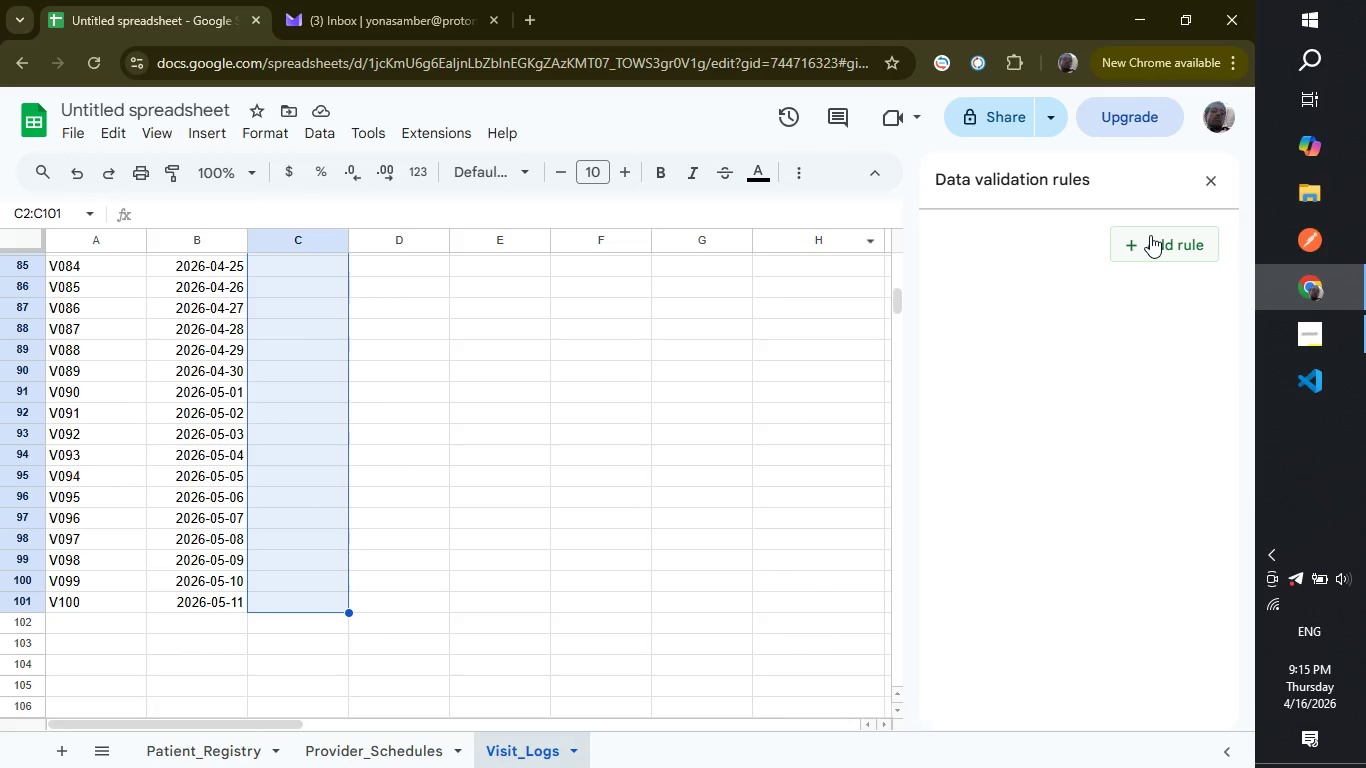 
left_click([1150, 235])
 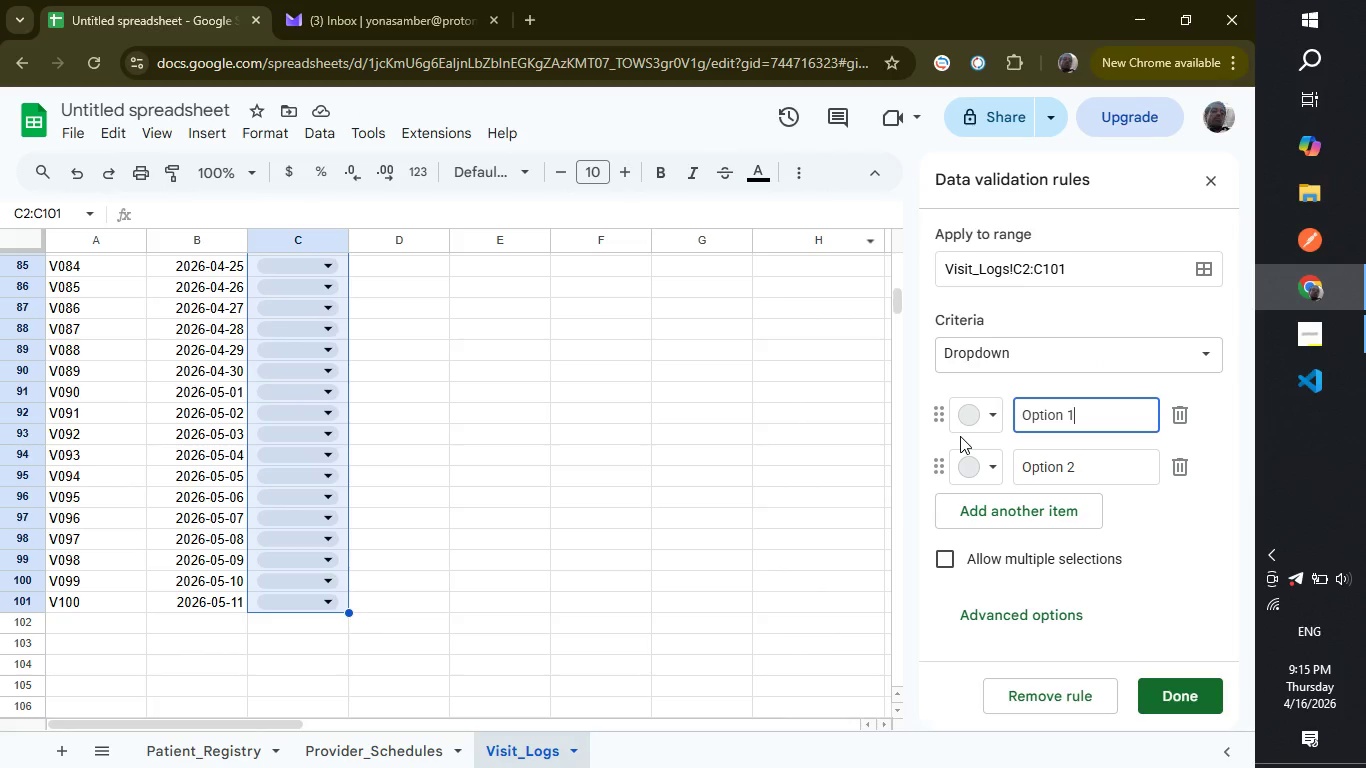 
wait(15.56)
 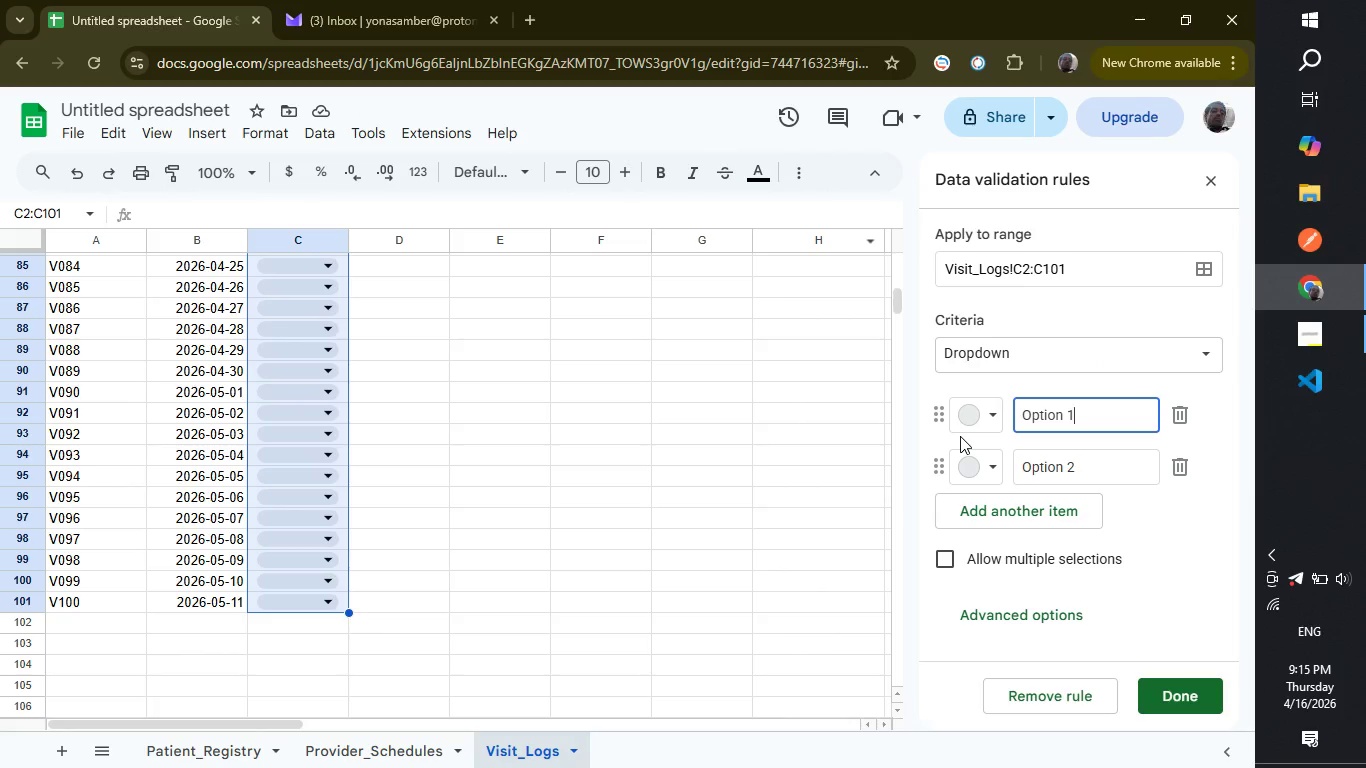 
left_click([1110, 348])
 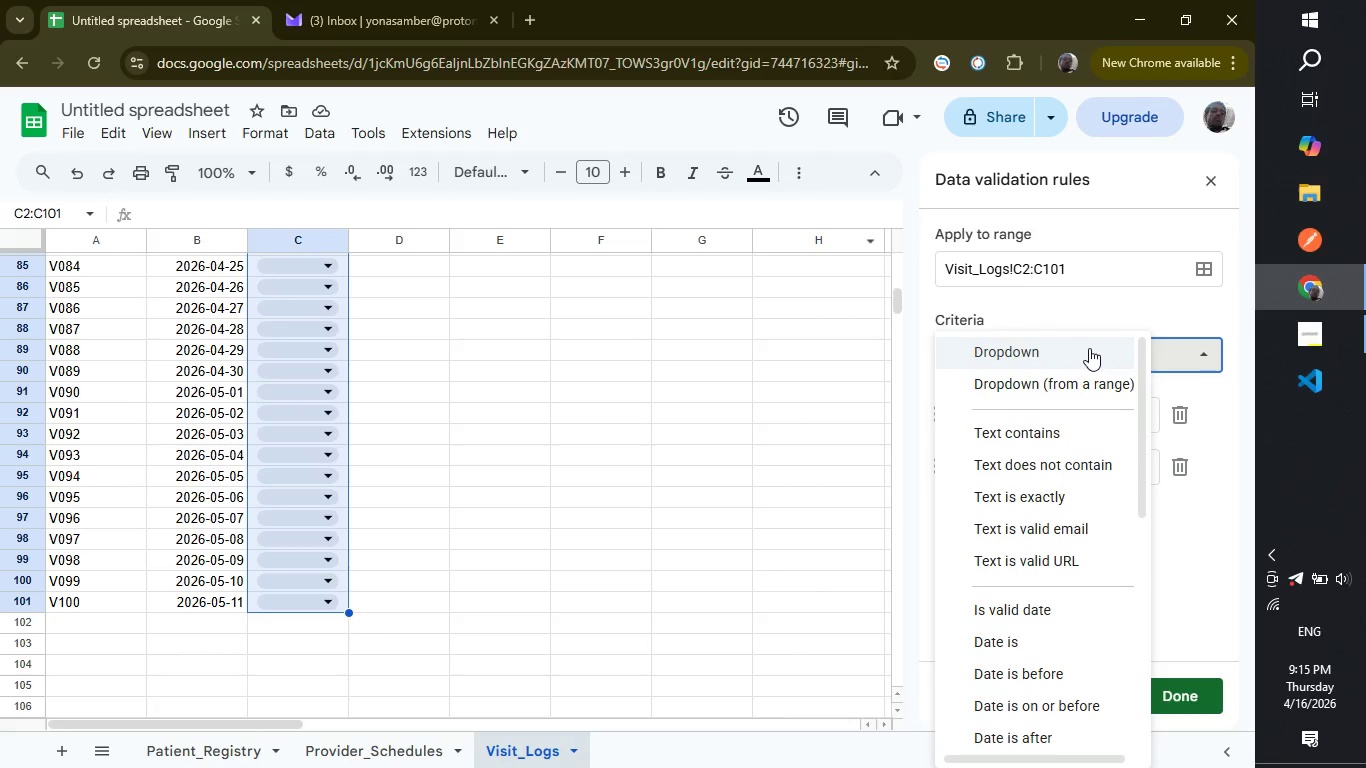 
left_click([1075, 348])
 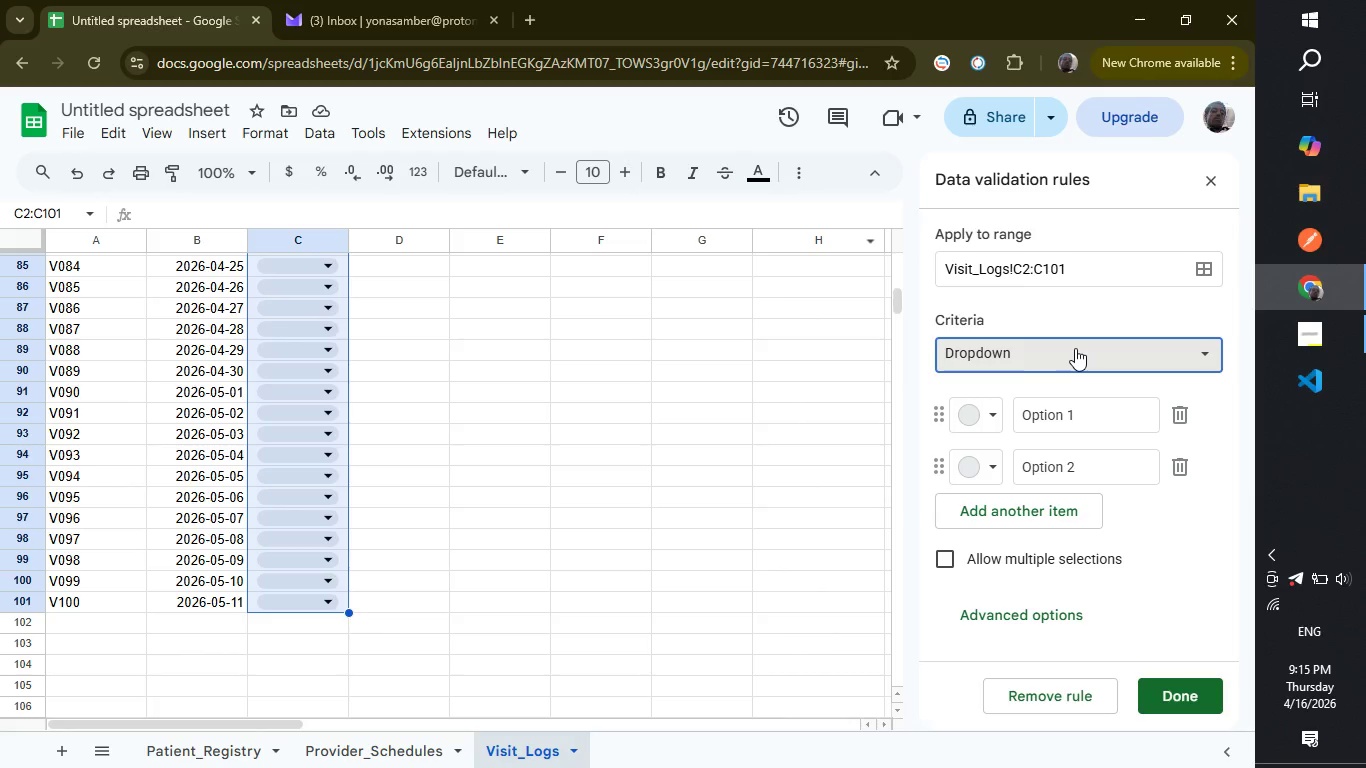 
wait(25.02)
 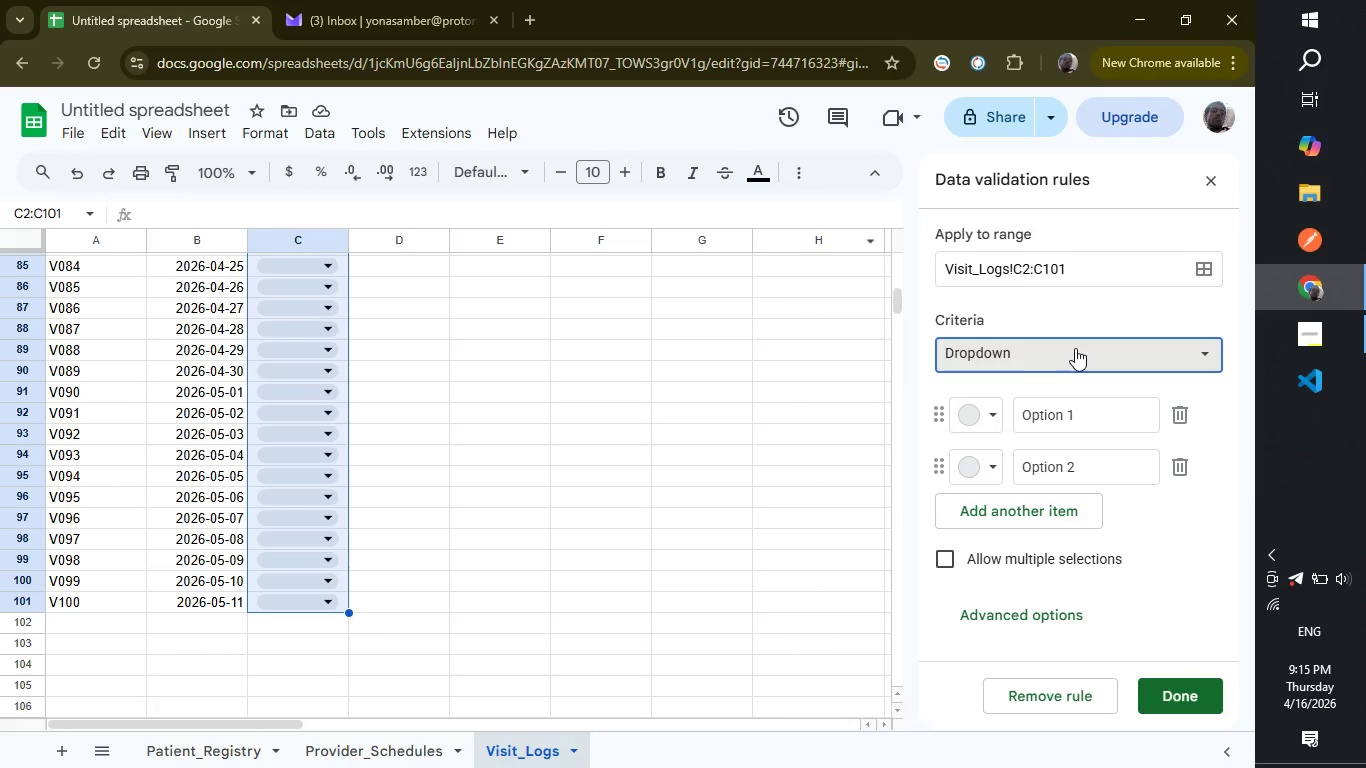 
left_click([1016, 260])
 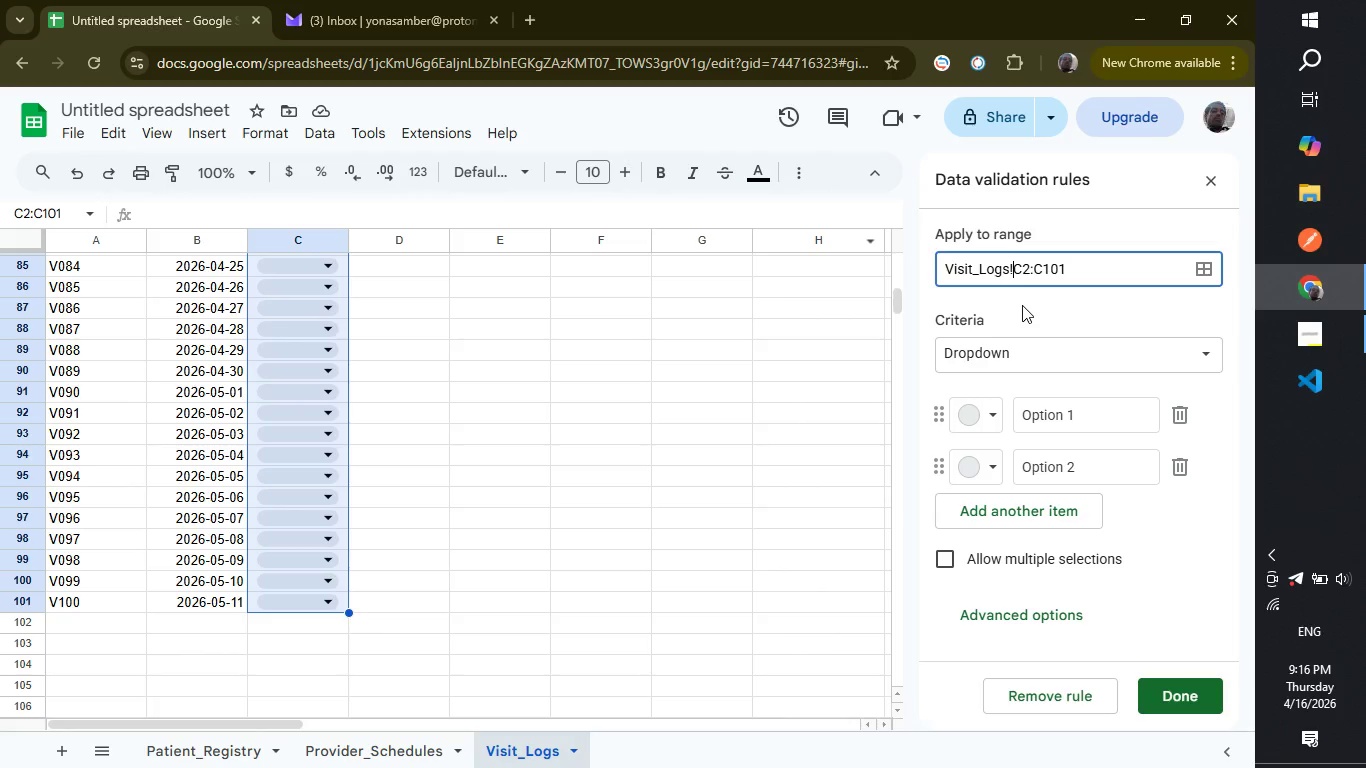 
wait(6.75)
 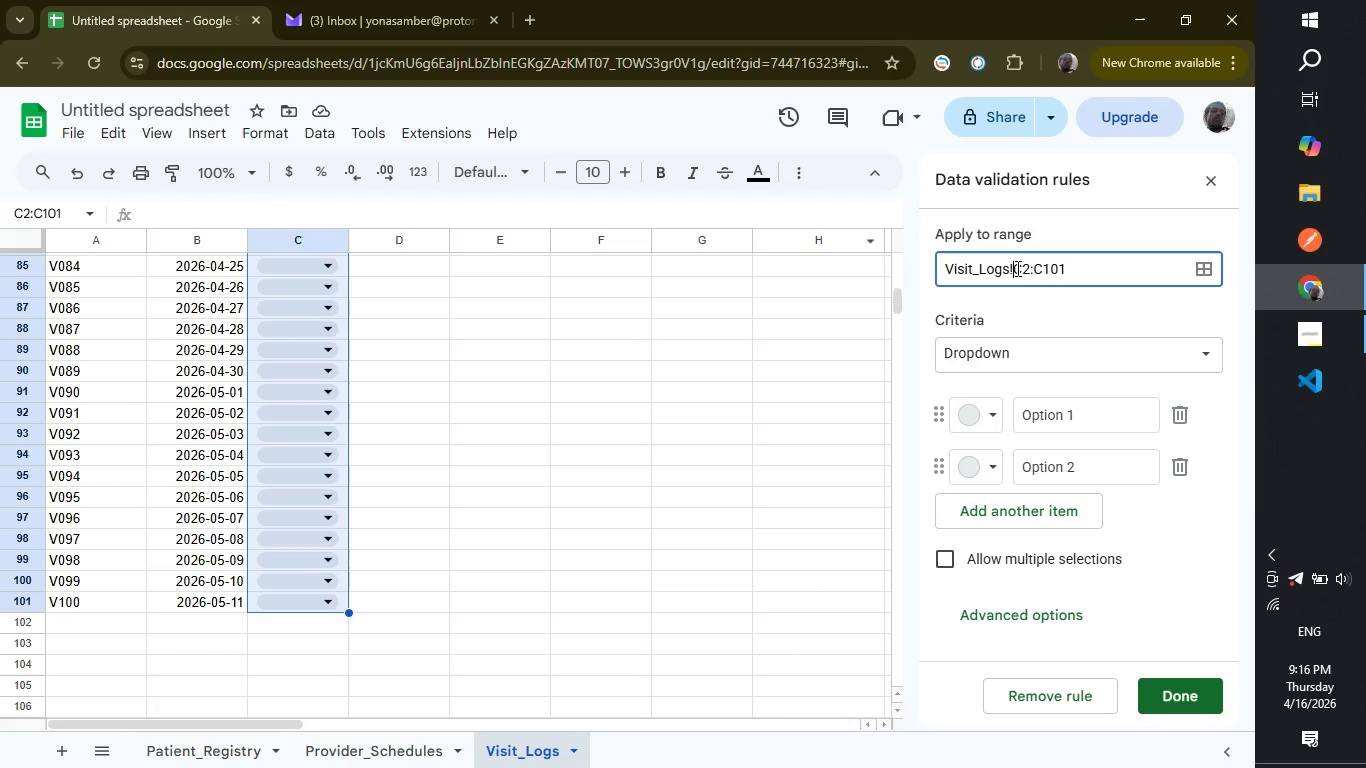 
left_click([1006, 270])
 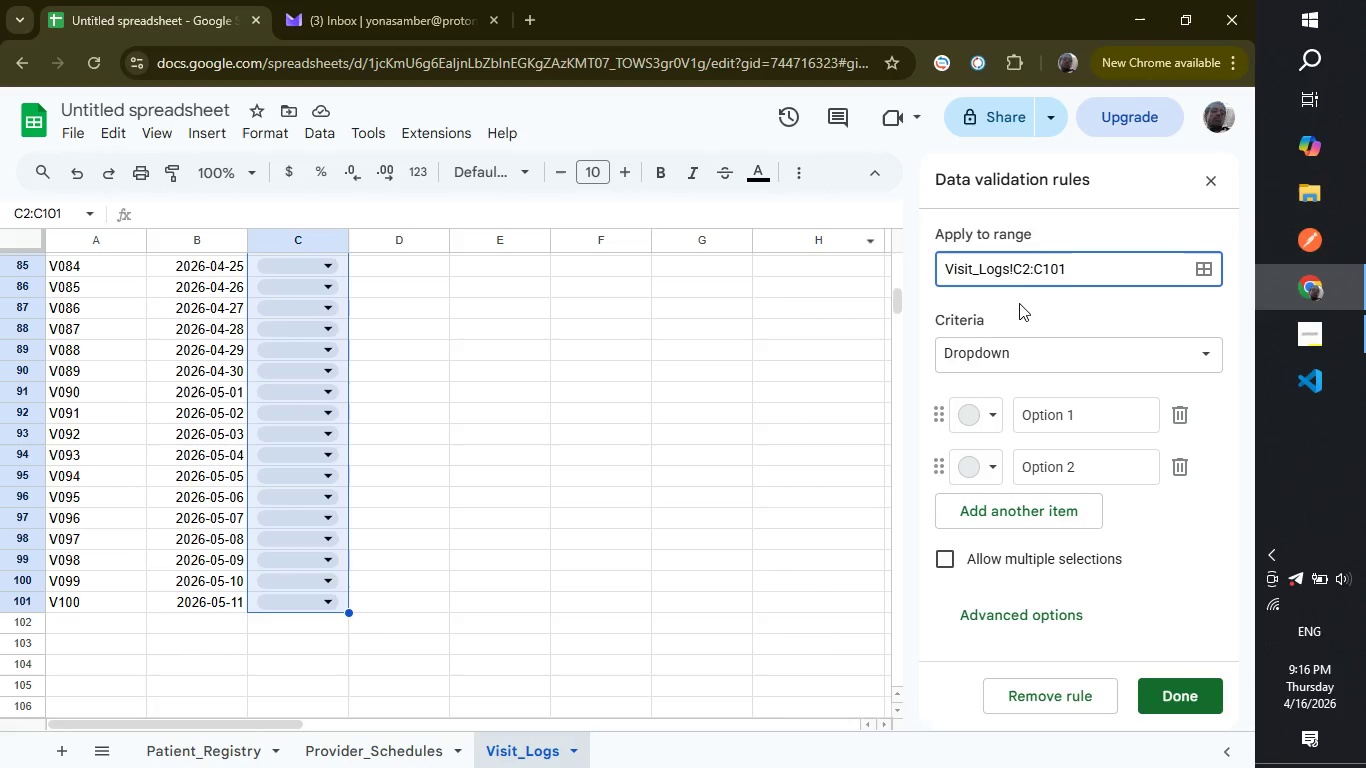 
hold_key(key=Backspace, duration=0.7)
 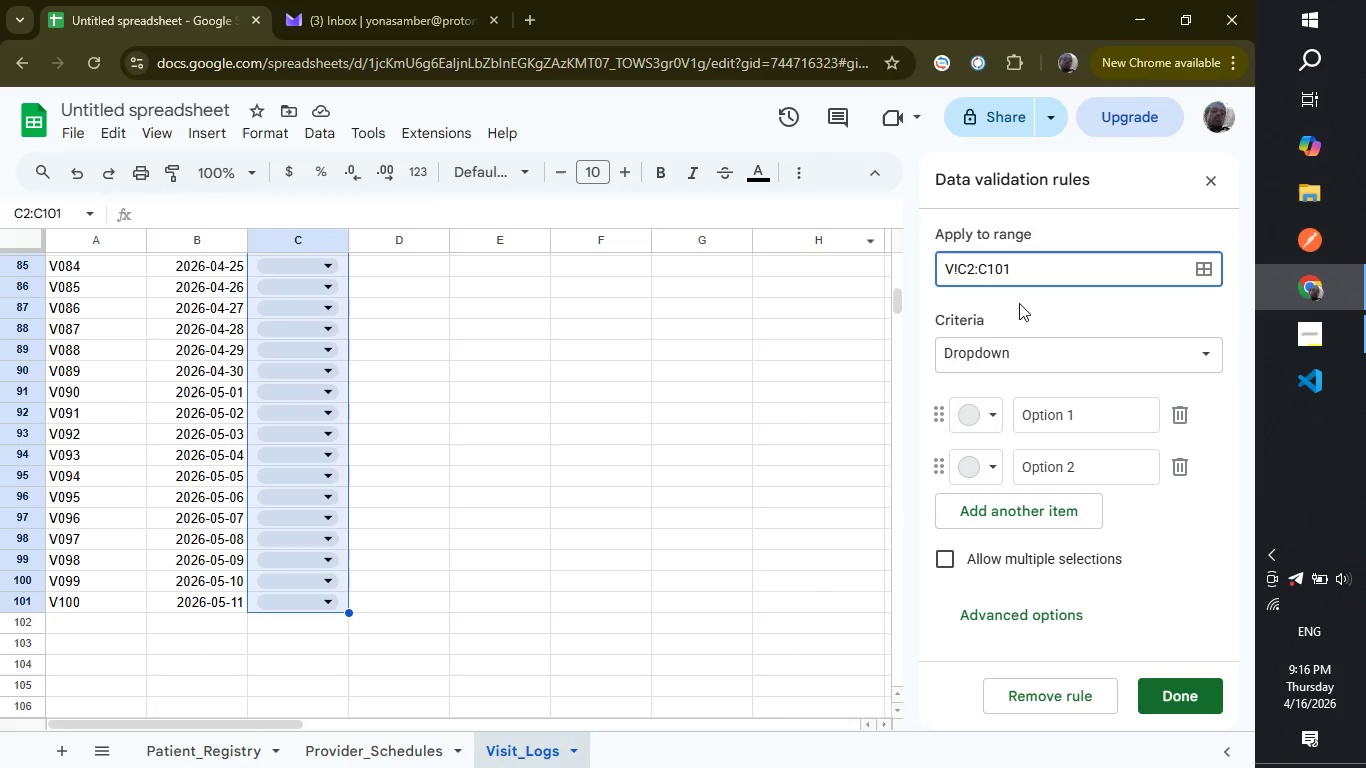 
key(Backspace)
 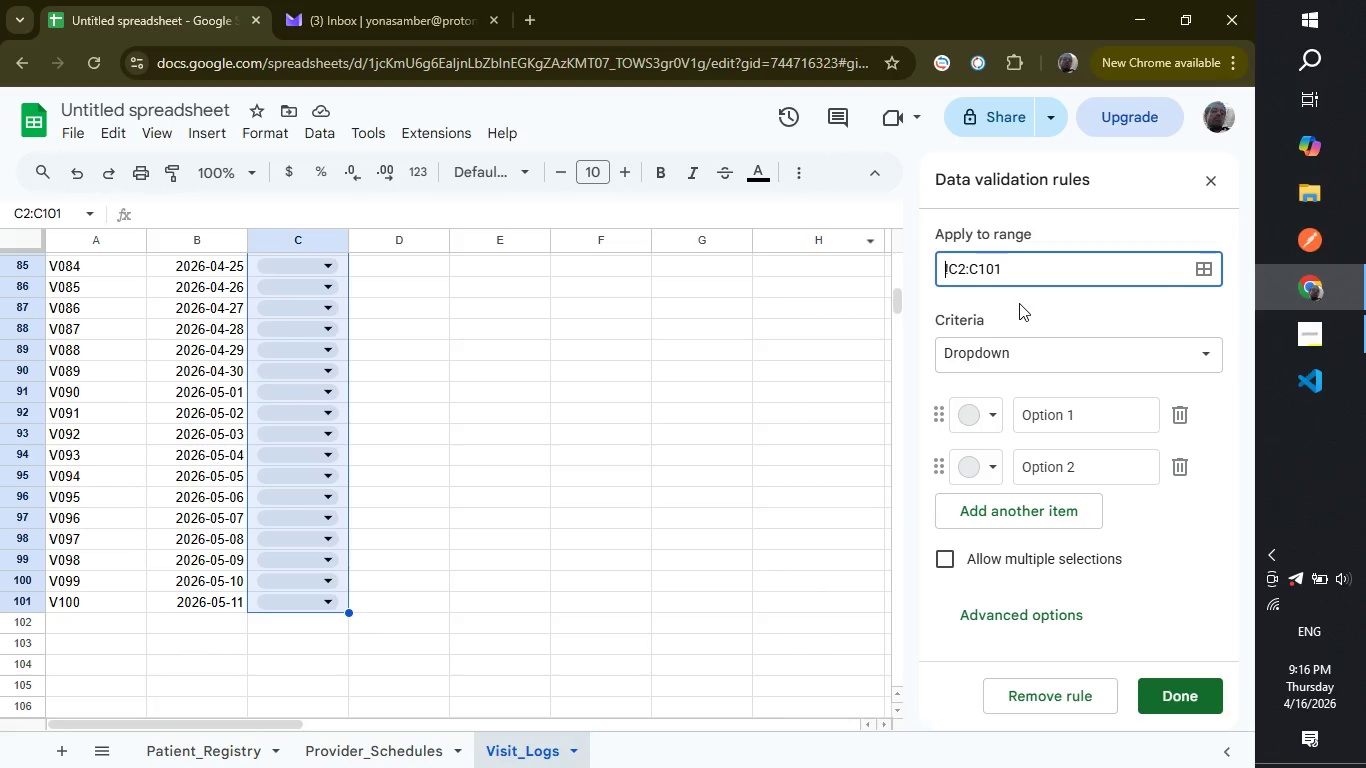 
key(Backspace)
 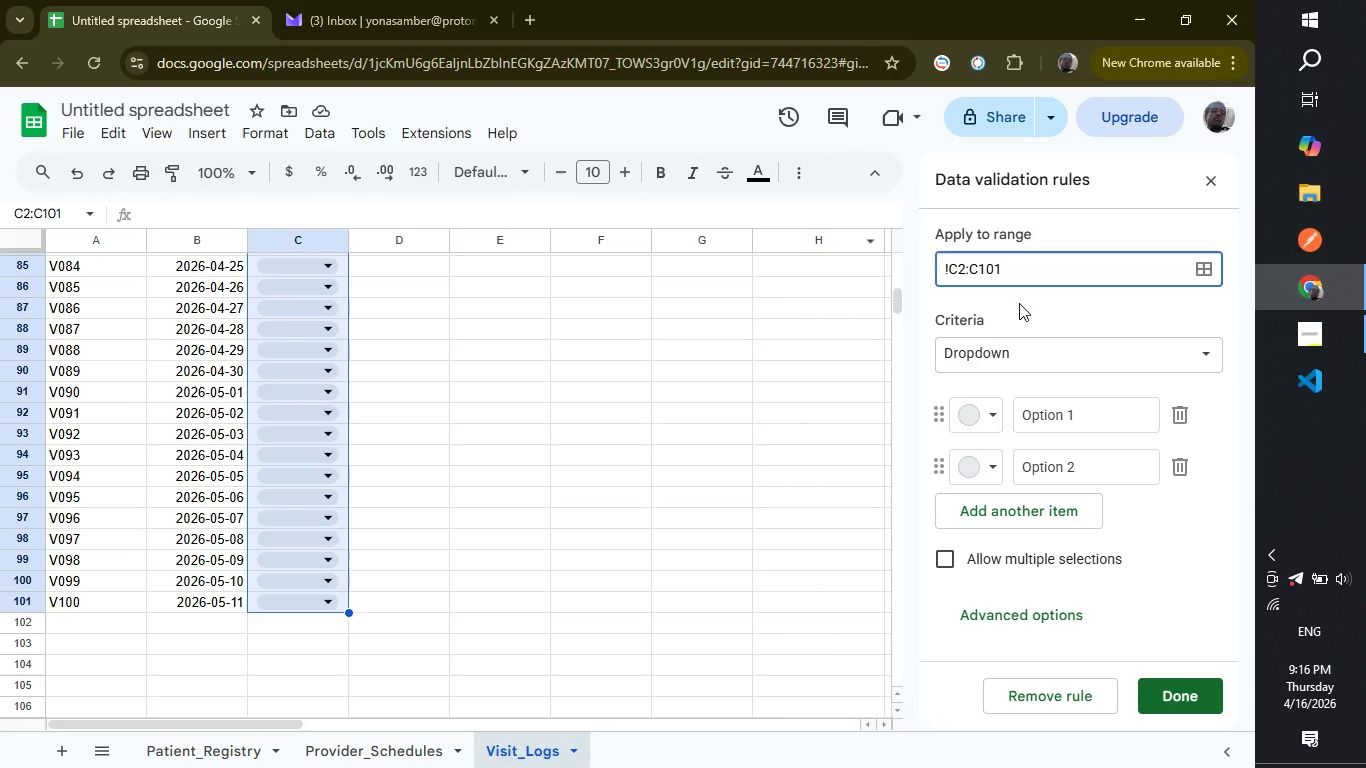 
key(Backspace)
 